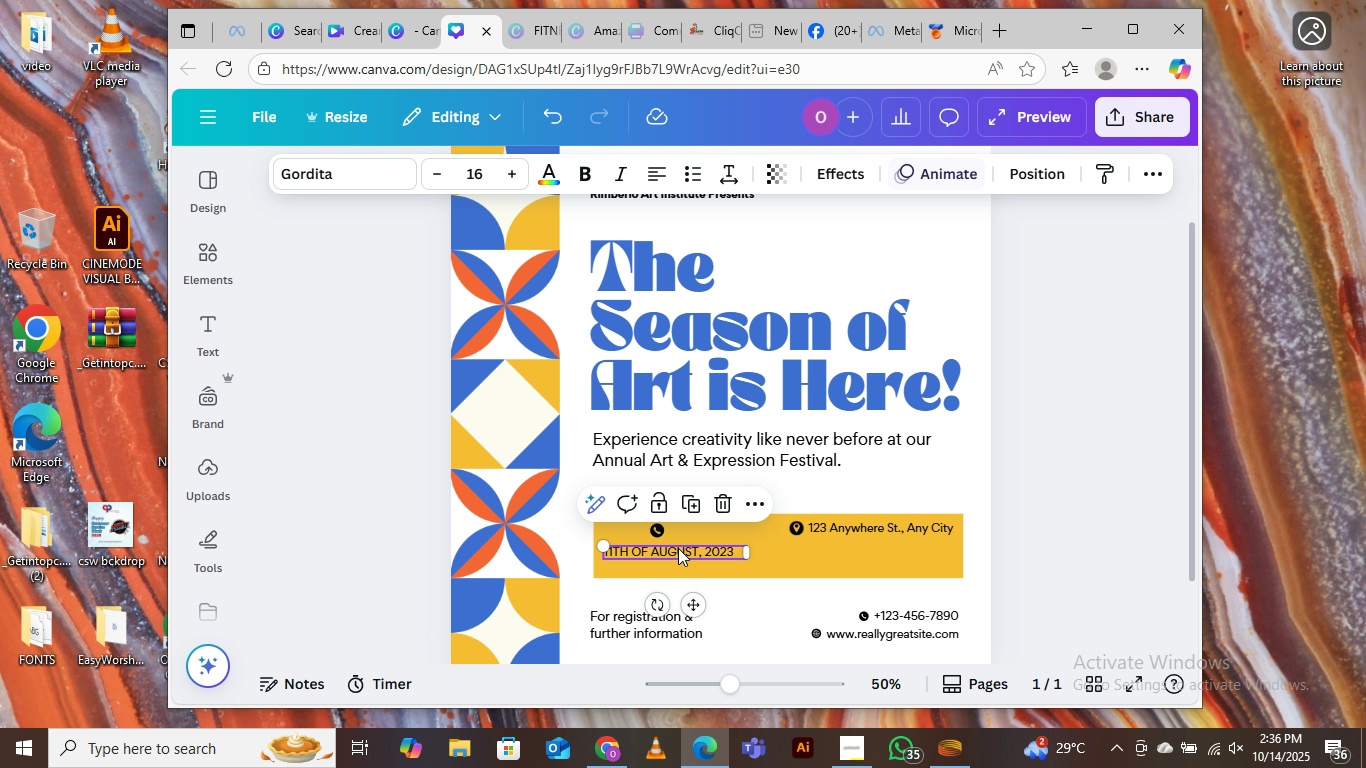 
left_click_drag(start_coordinate=[678, 548], to_coordinate=[684, 553])
 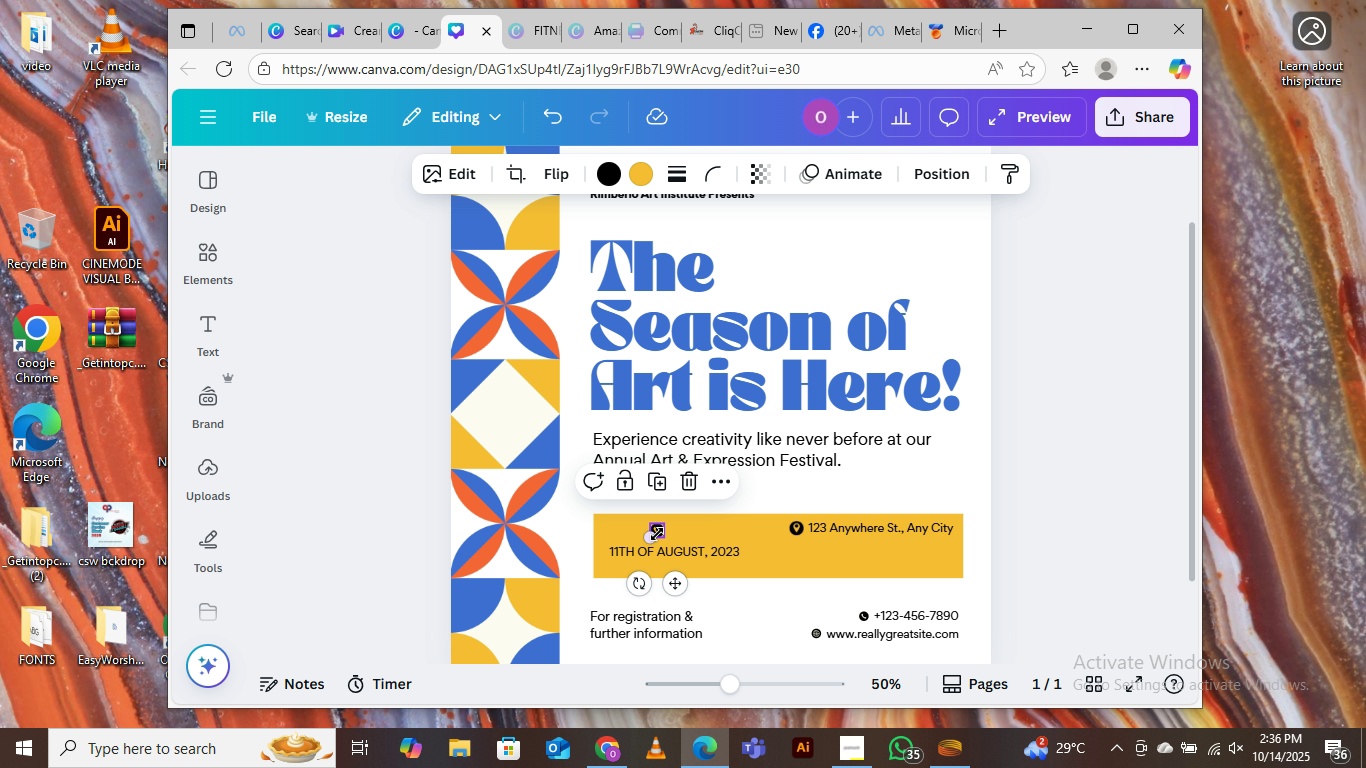 
left_click_drag(start_coordinate=[657, 534], to_coordinate=[666, 535])
 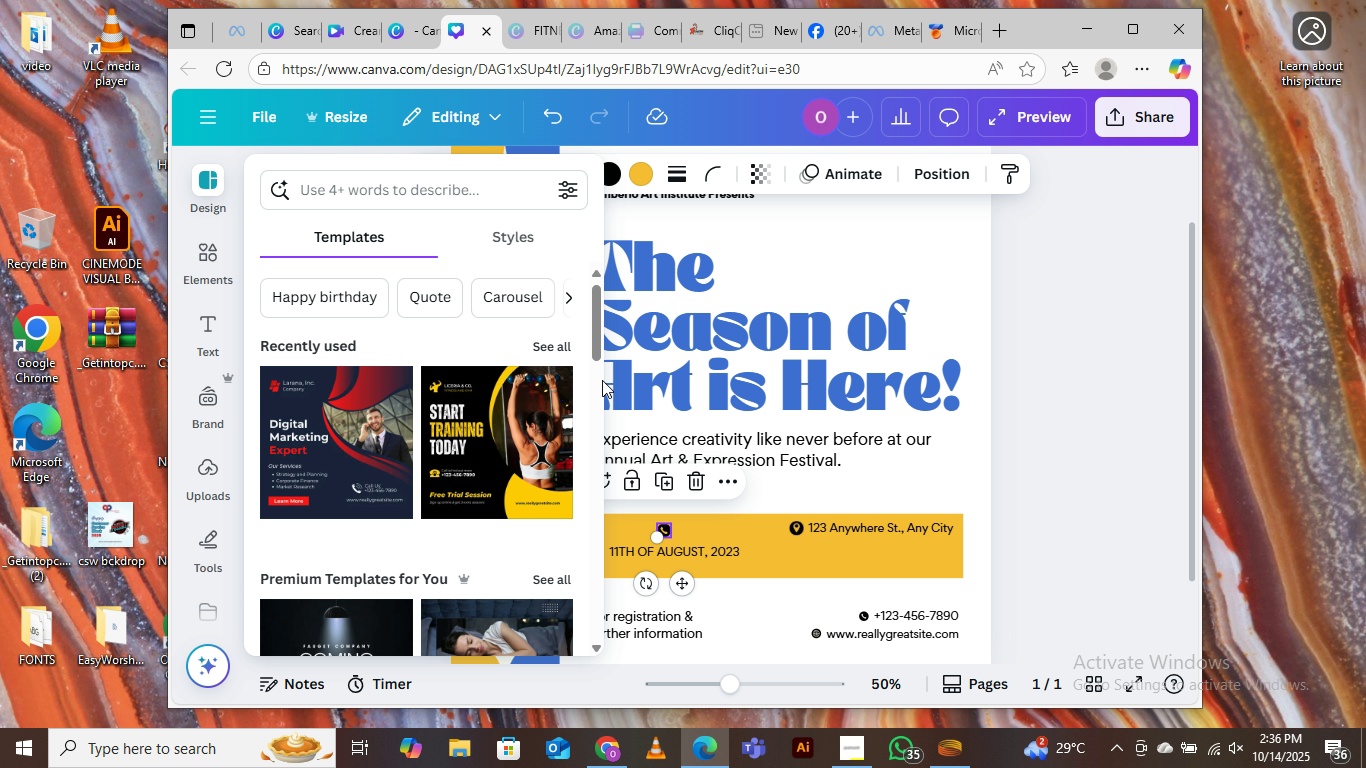 
left_click([869, 496])
 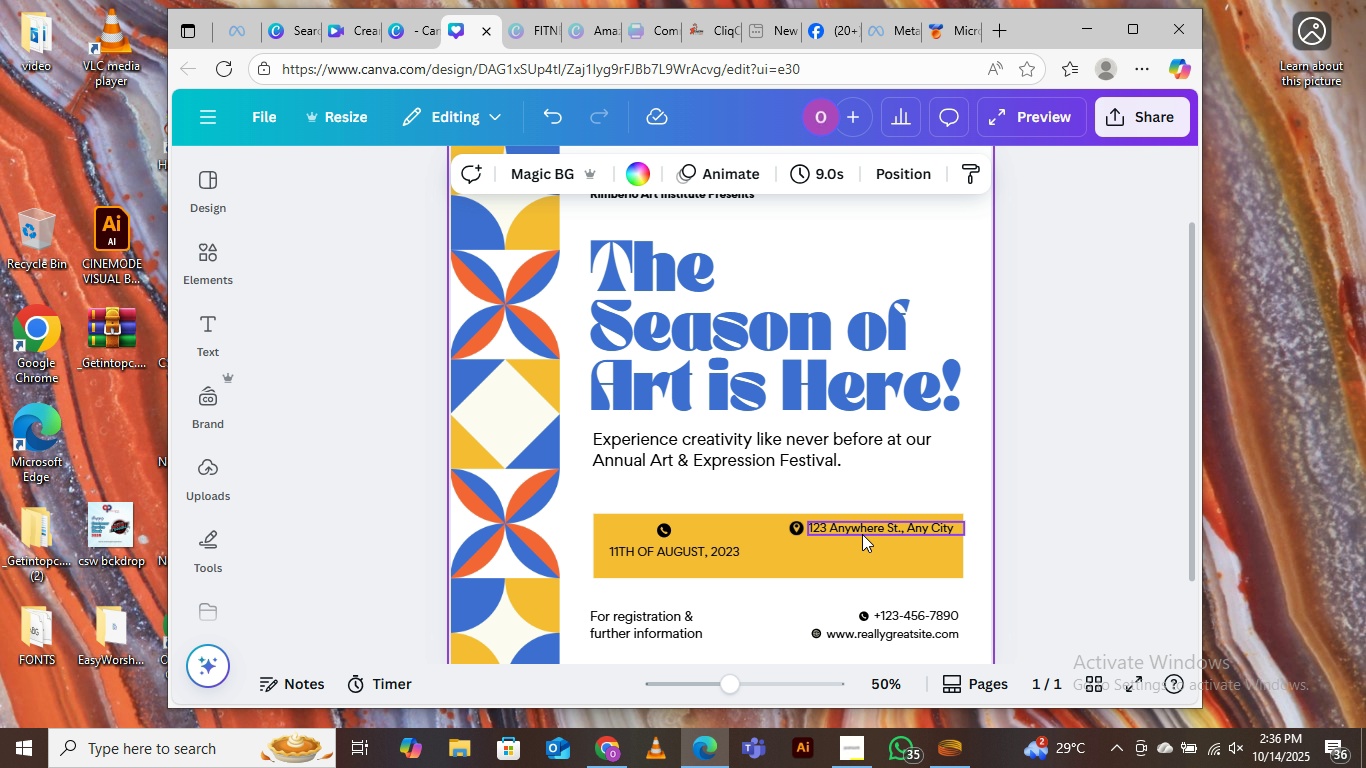 
left_click_drag(start_coordinate=[863, 530], to_coordinate=[849, 556])
 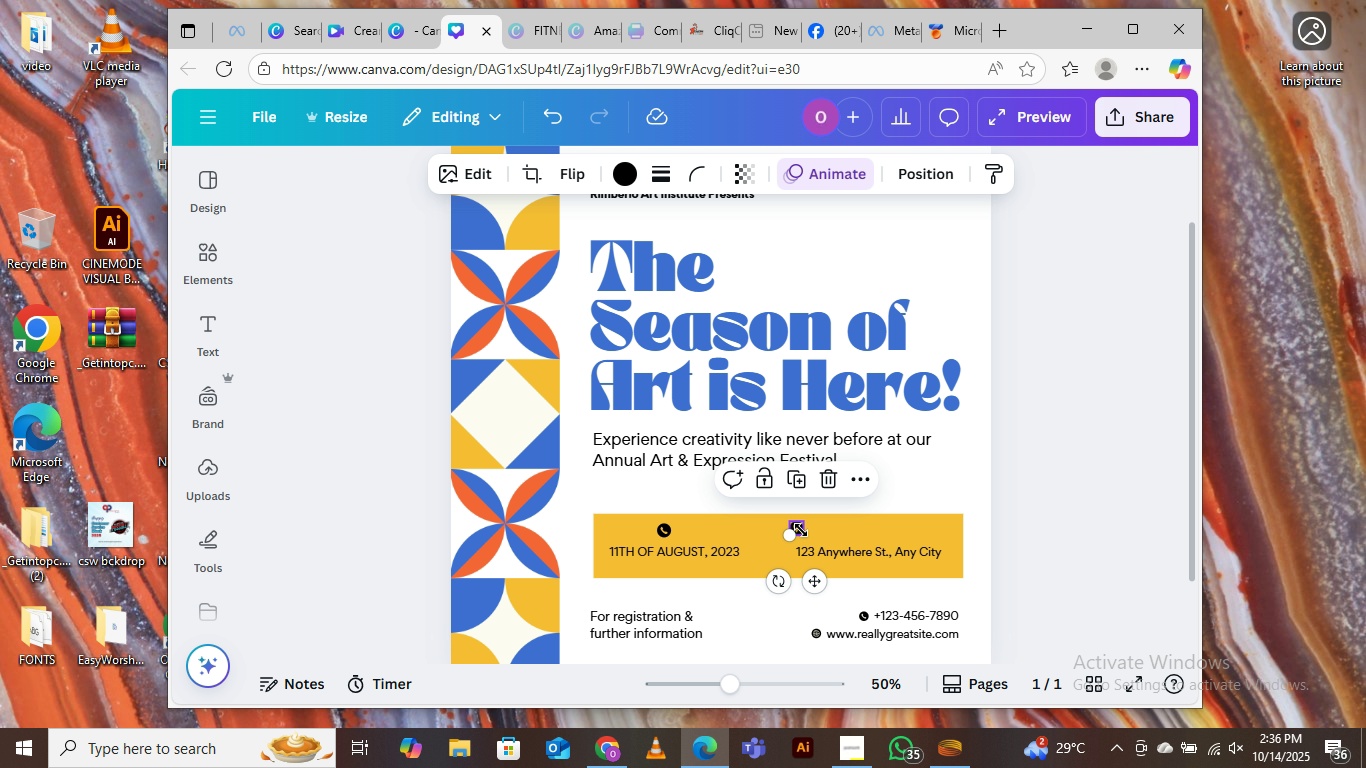 
left_click_drag(start_coordinate=[801, 530], to_coordinate=[869, 532])
 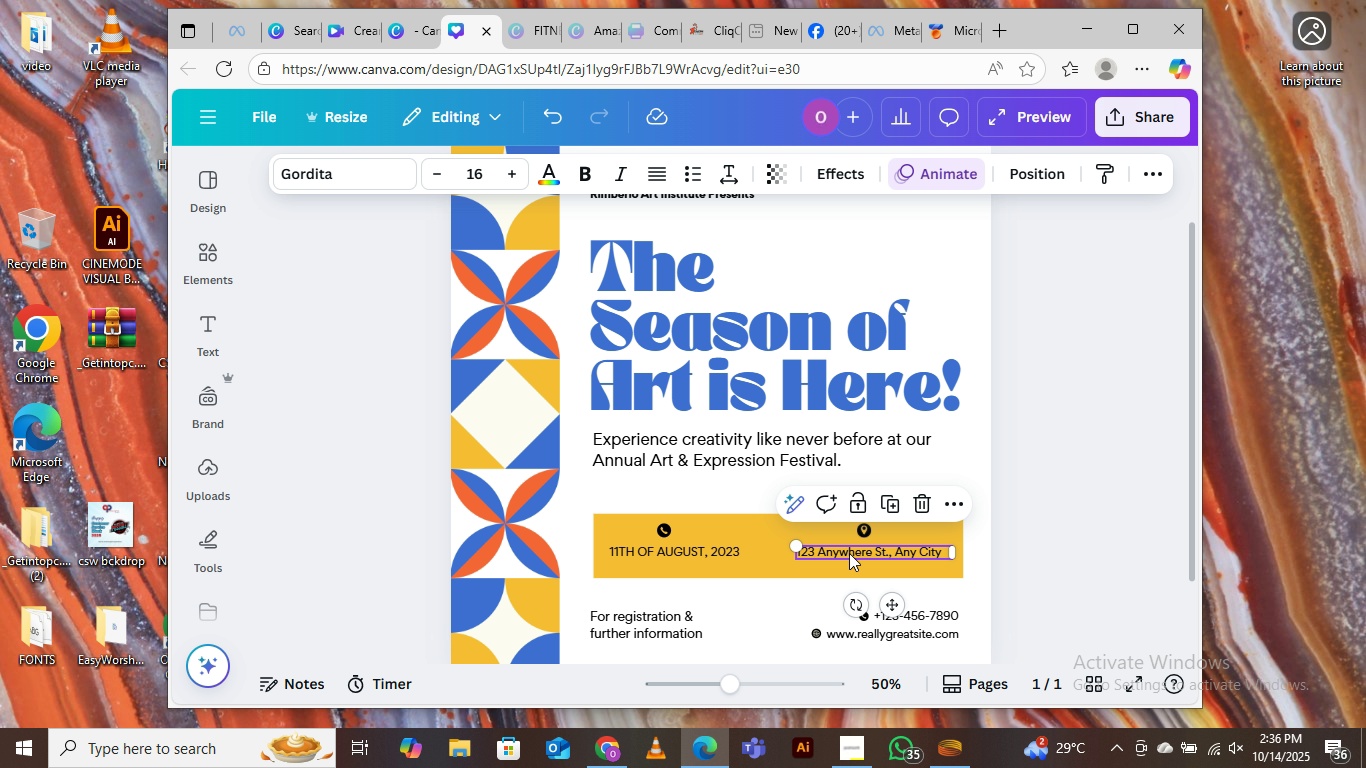 
double_click([849, 553])
 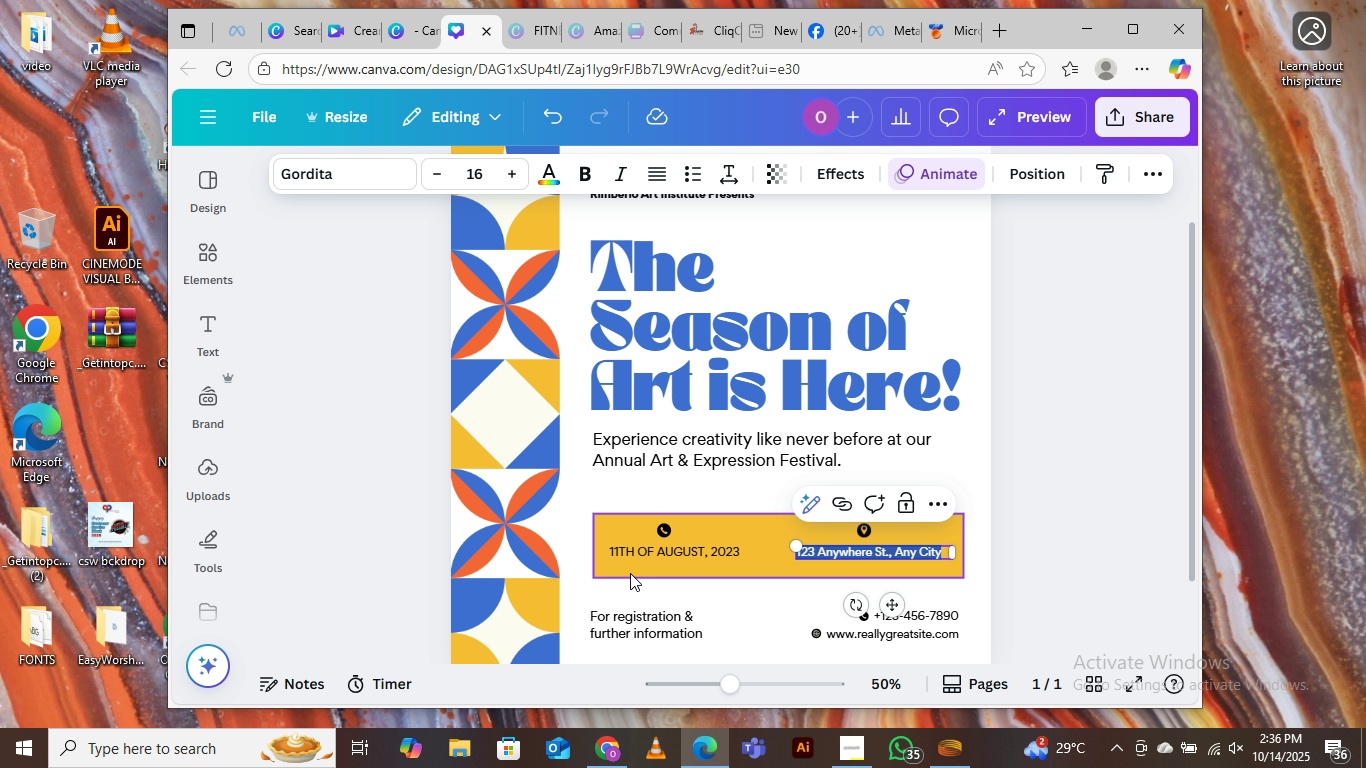 
key(CapsLock)
 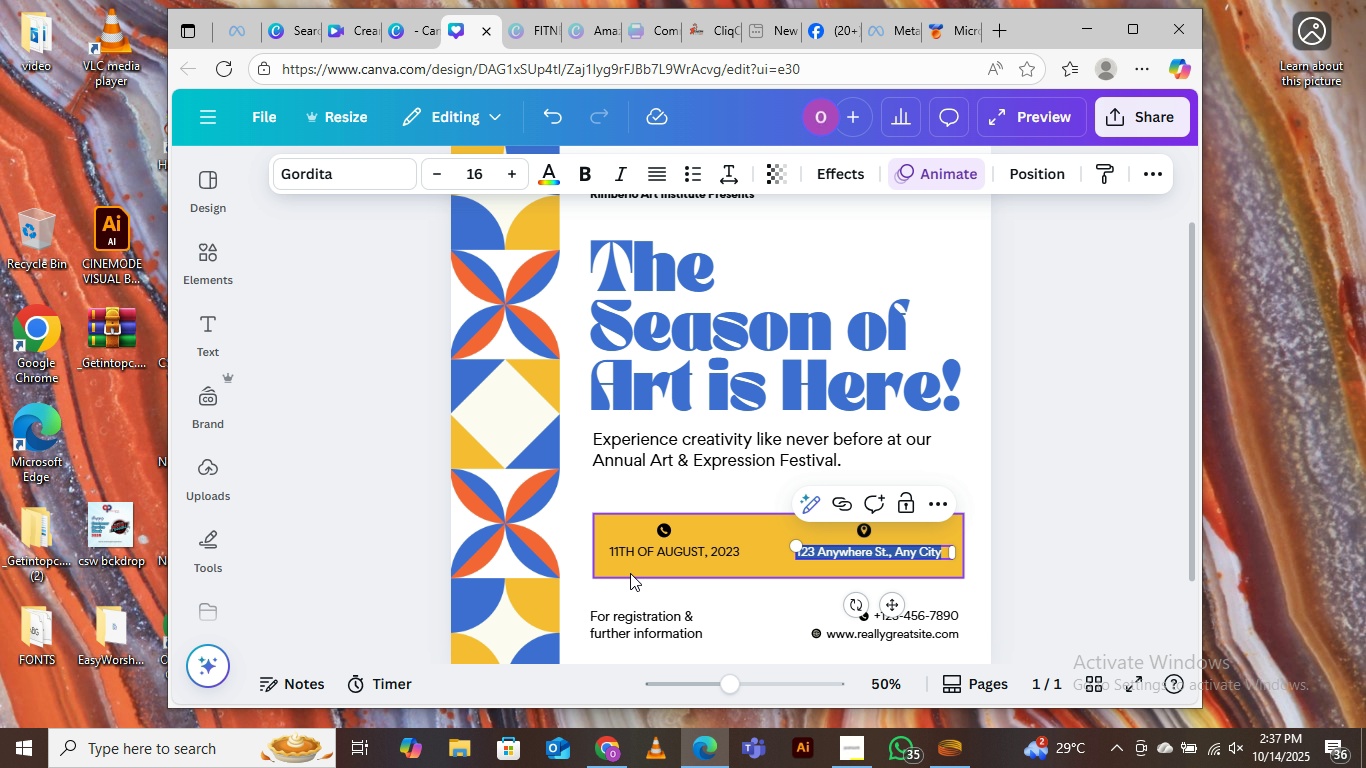 
type(Link city )
 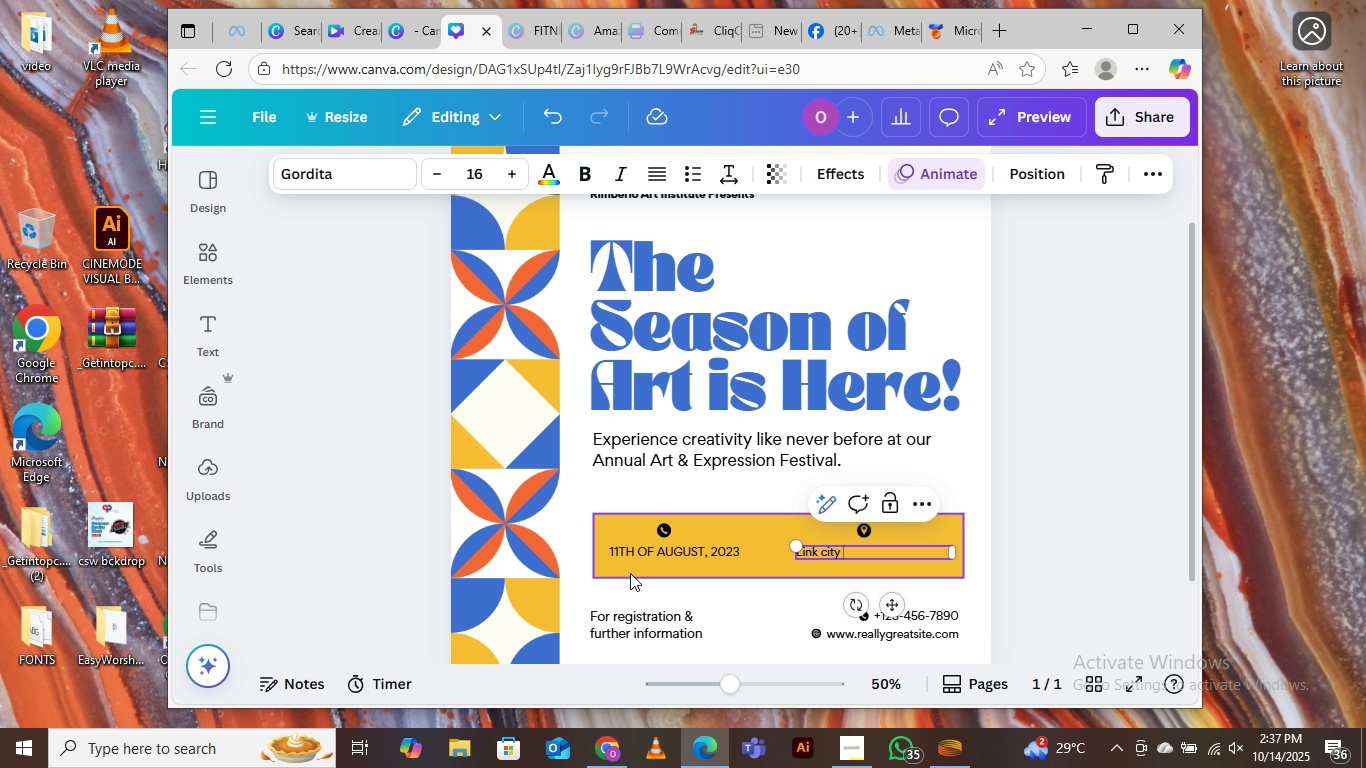 
key(Backspace)
type(, a)
key(Backspace)
type(Art Cp,)
key(Backspace)
key(Backspace)
type(omplex)
 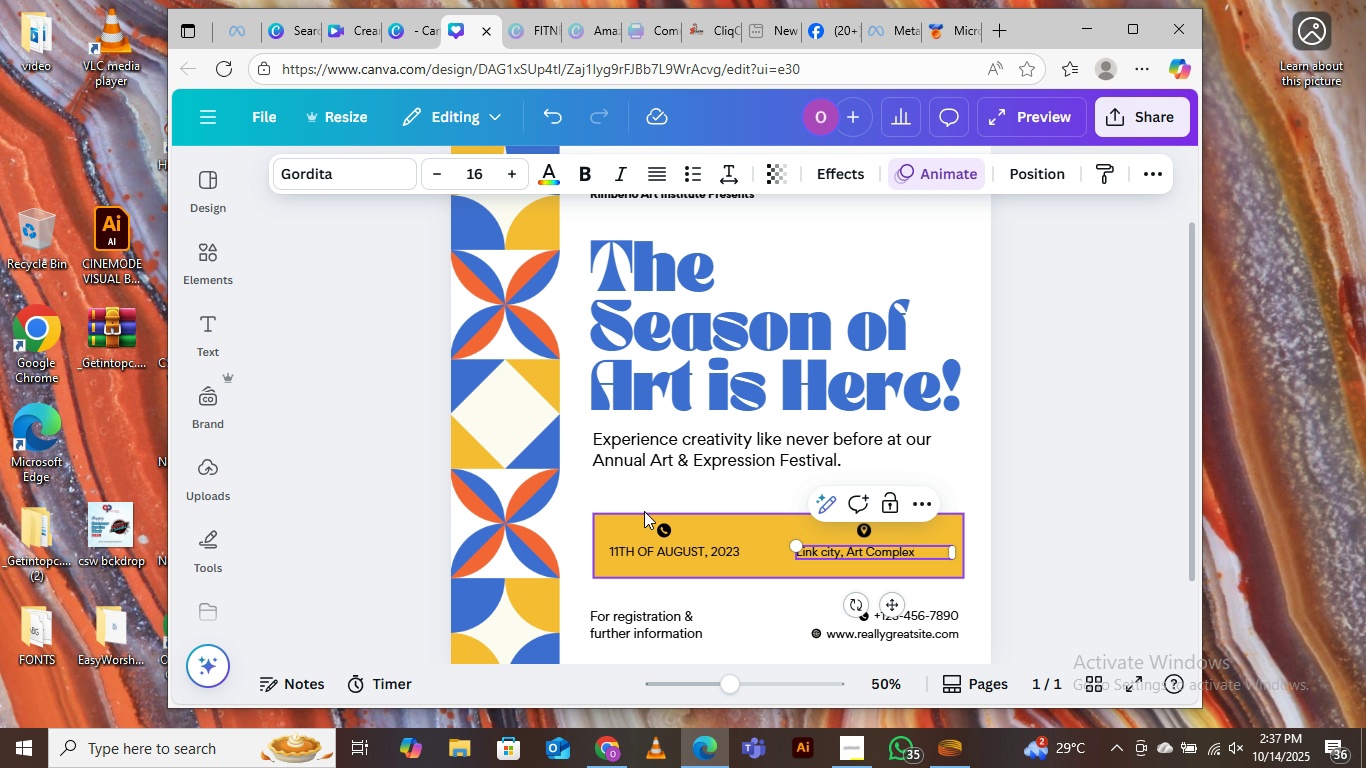 
left_click([1038, 531])
 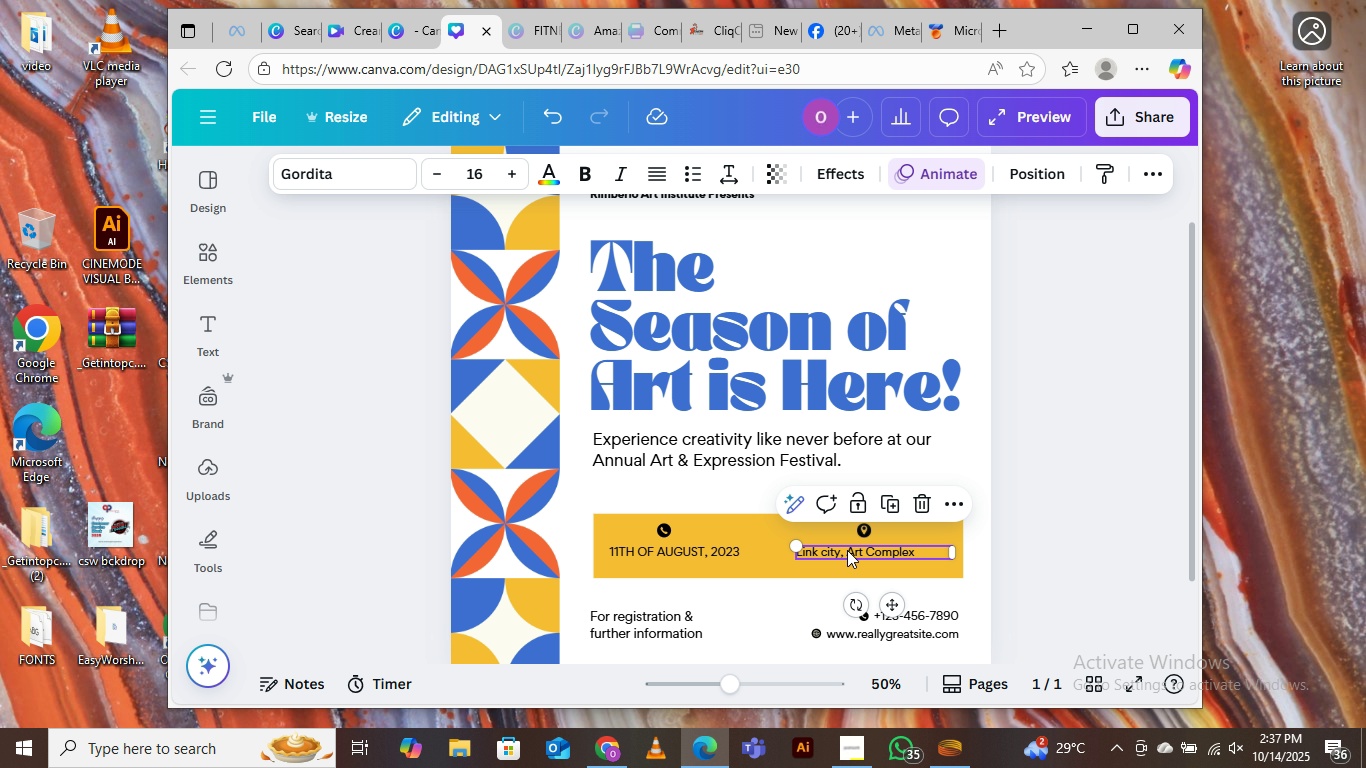 
left_click_drag(start_coordinate=[847, 550], to_coordinate=[860, 550])
 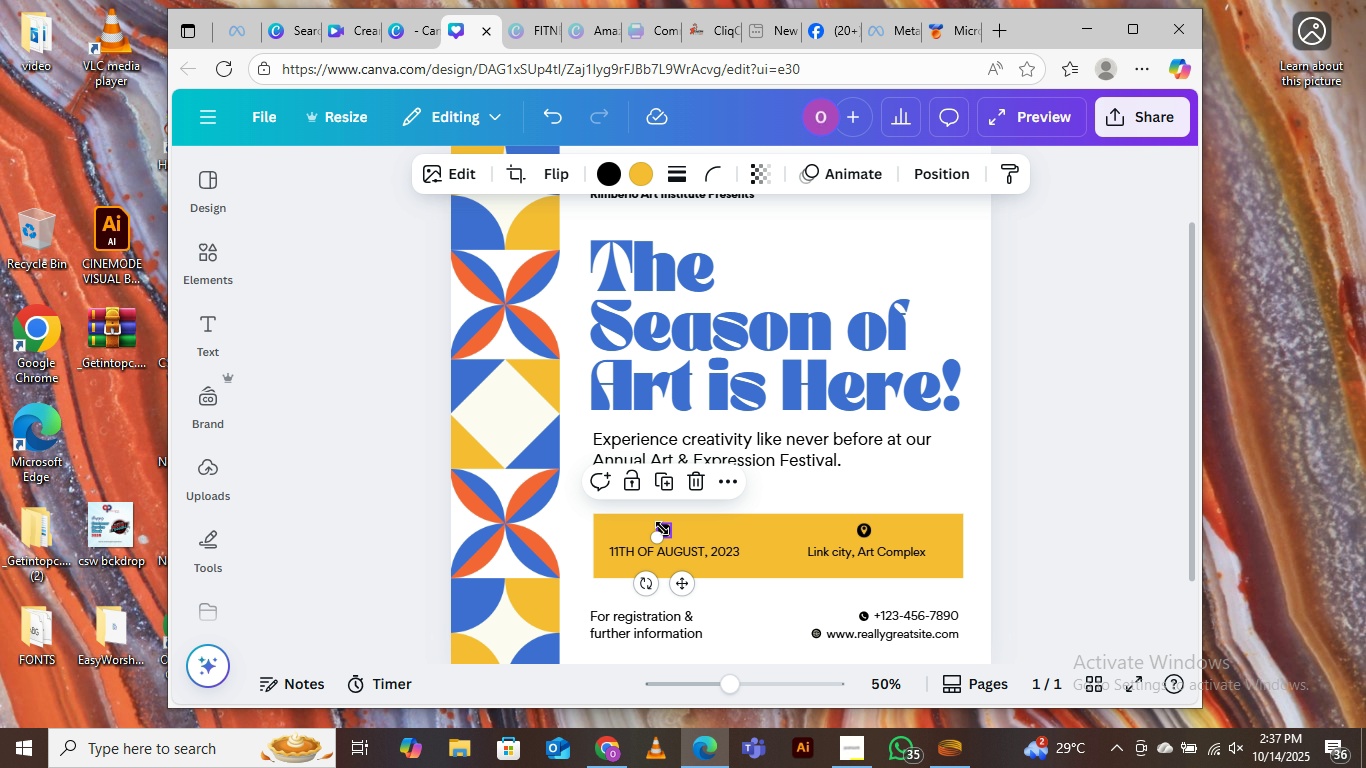 
left_click([662, 528])
 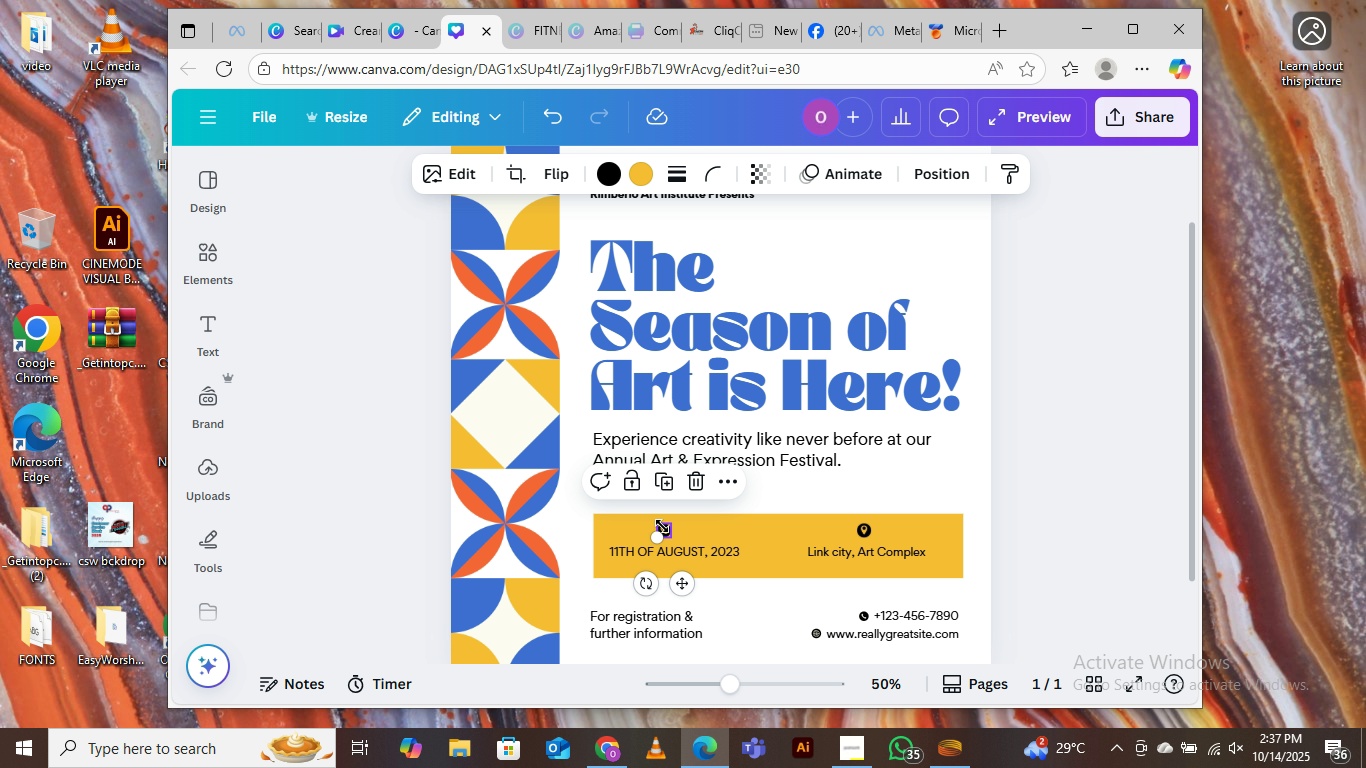 
key(Delete)
 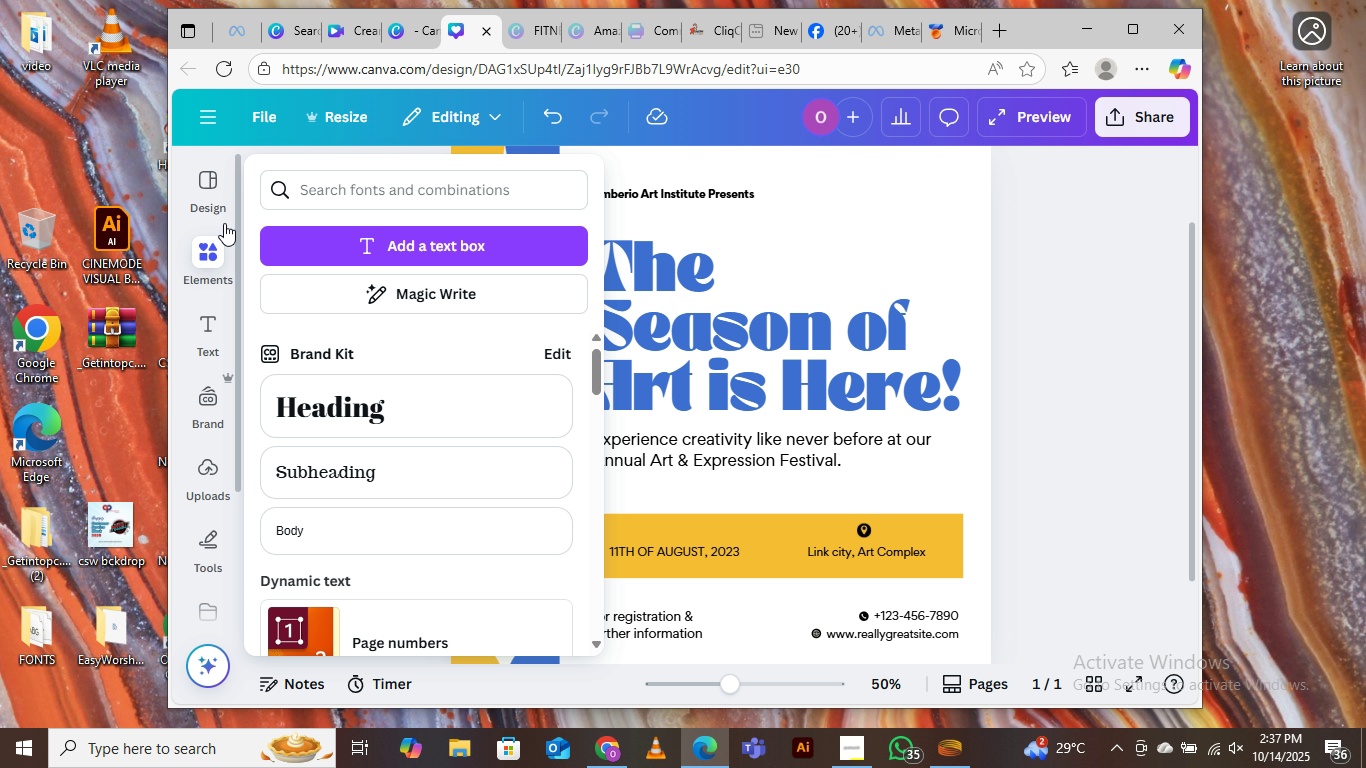 
left_click([207, 262])
 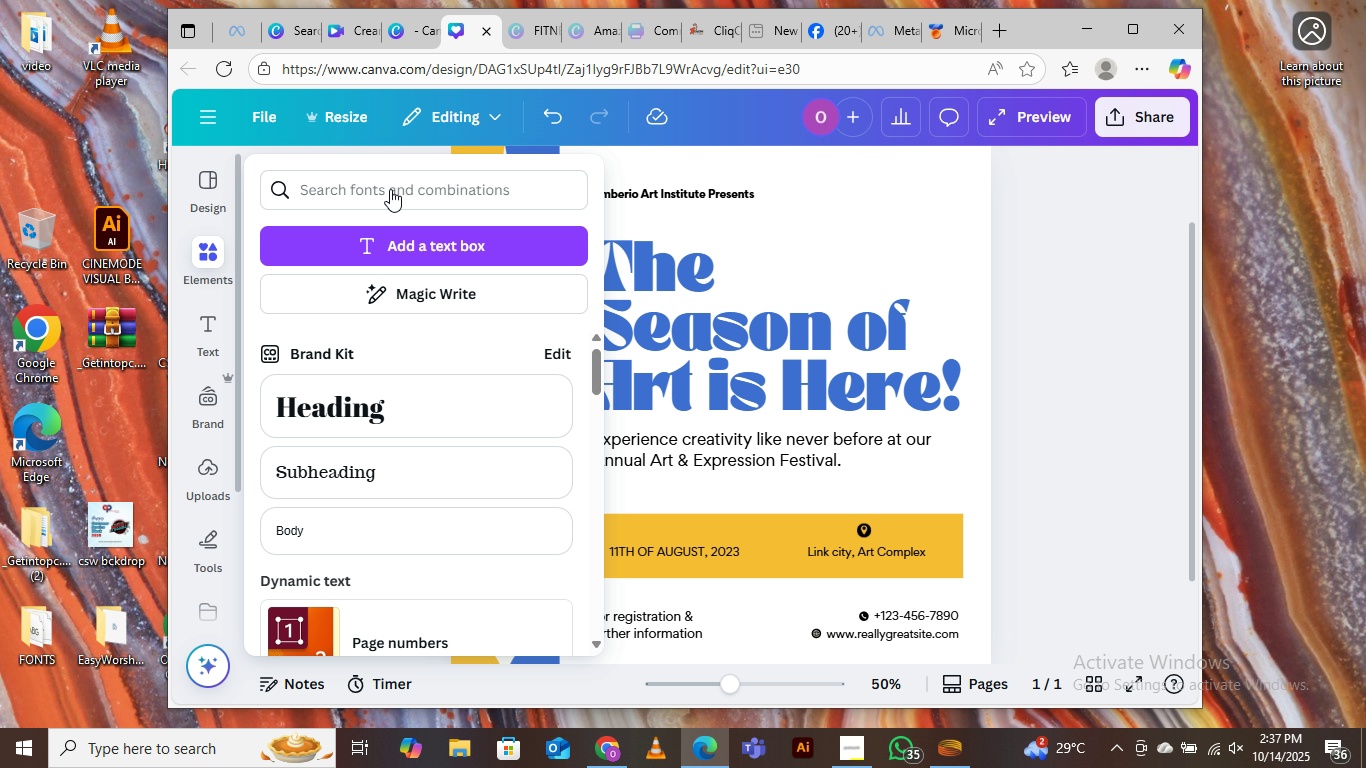 
left_click([390, 189])
 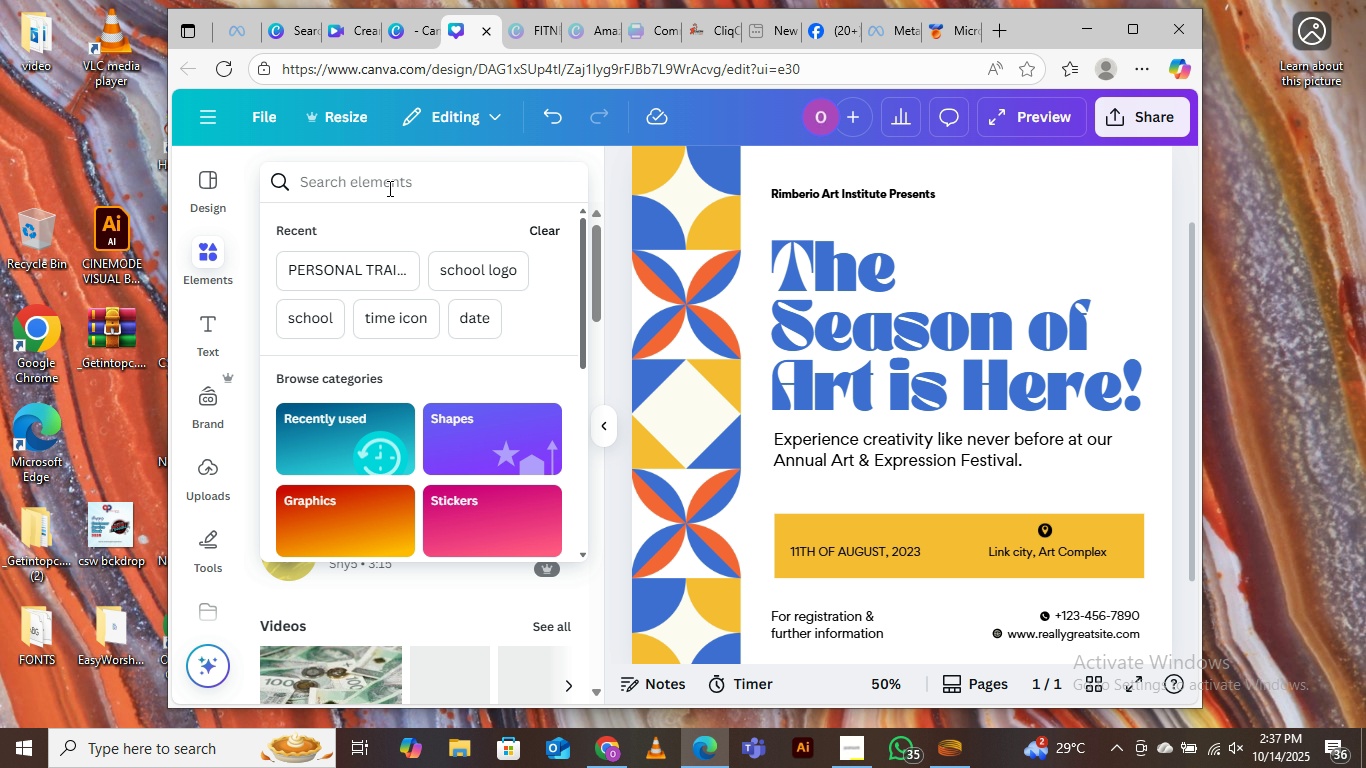 
type(date icon)
 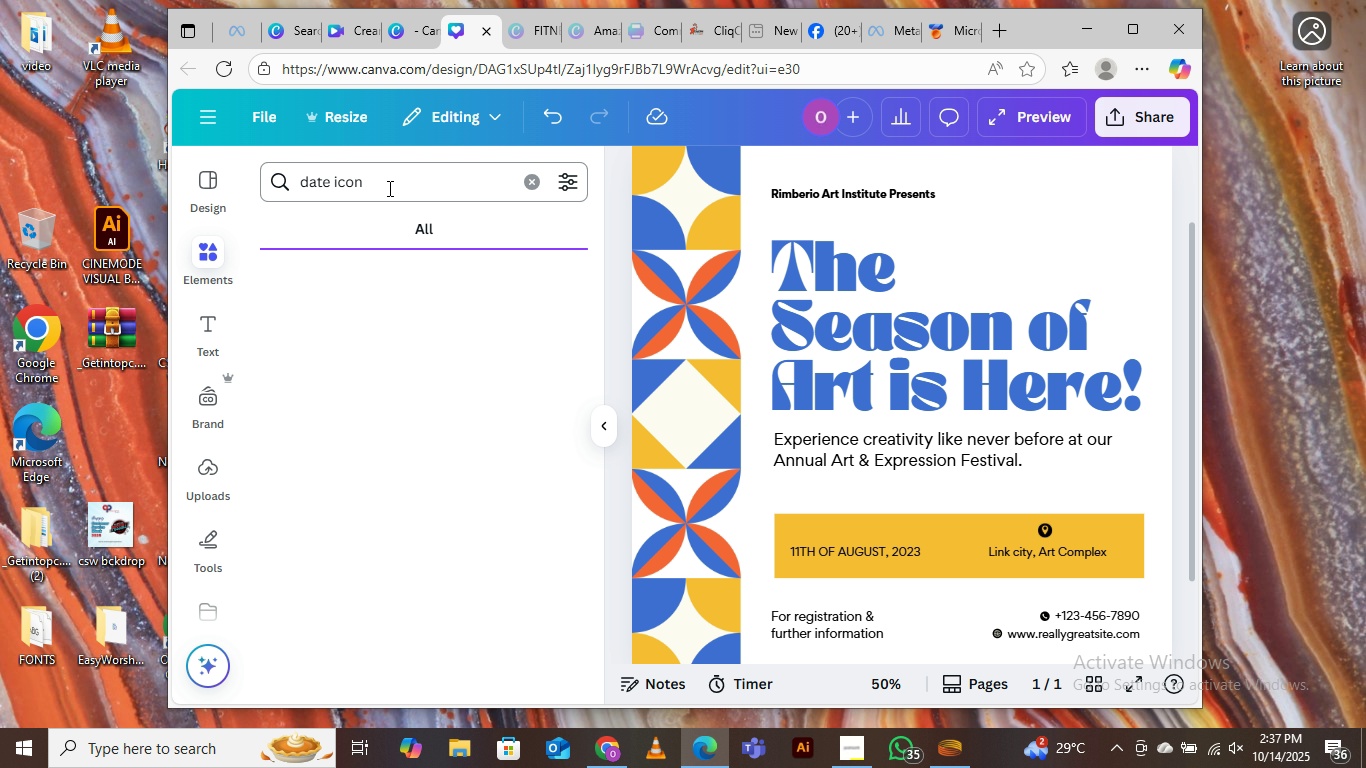 
key(Enter)
 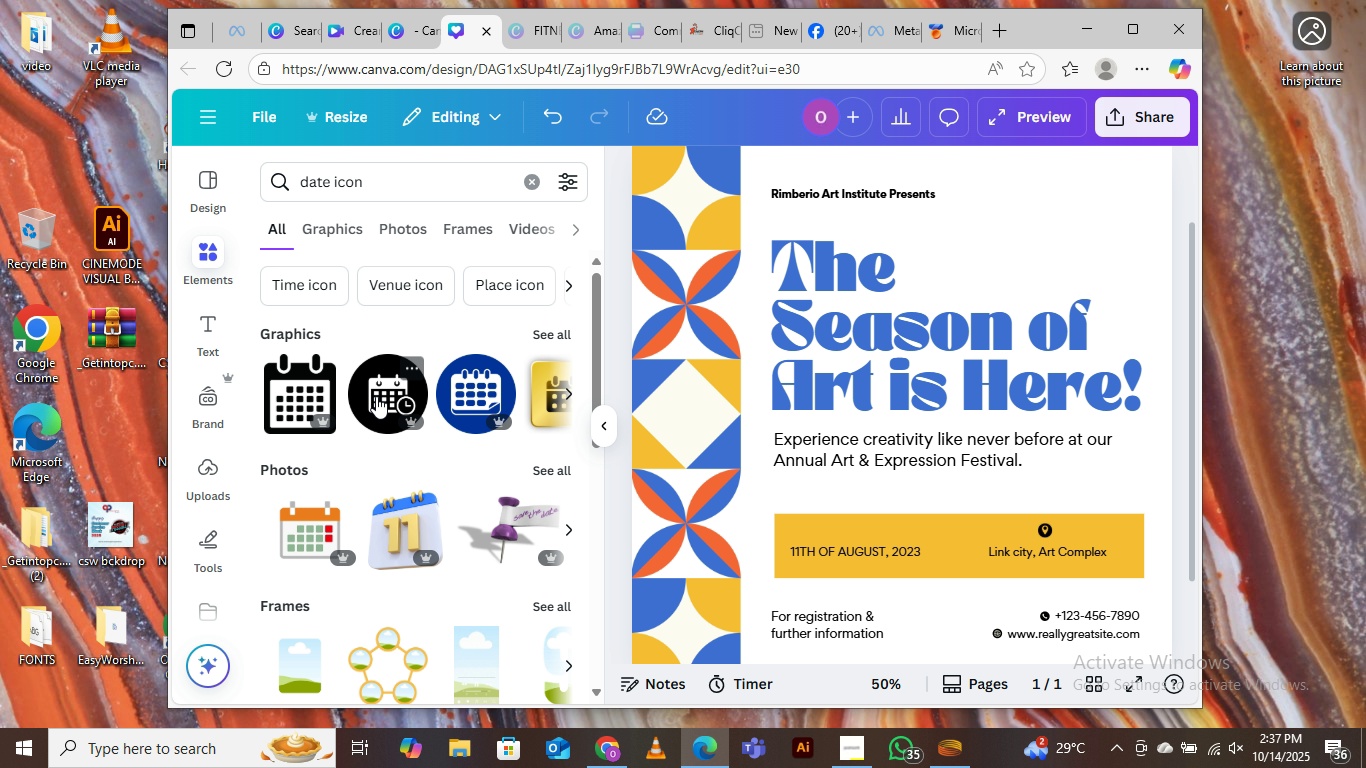 
left_click([381, 372])
 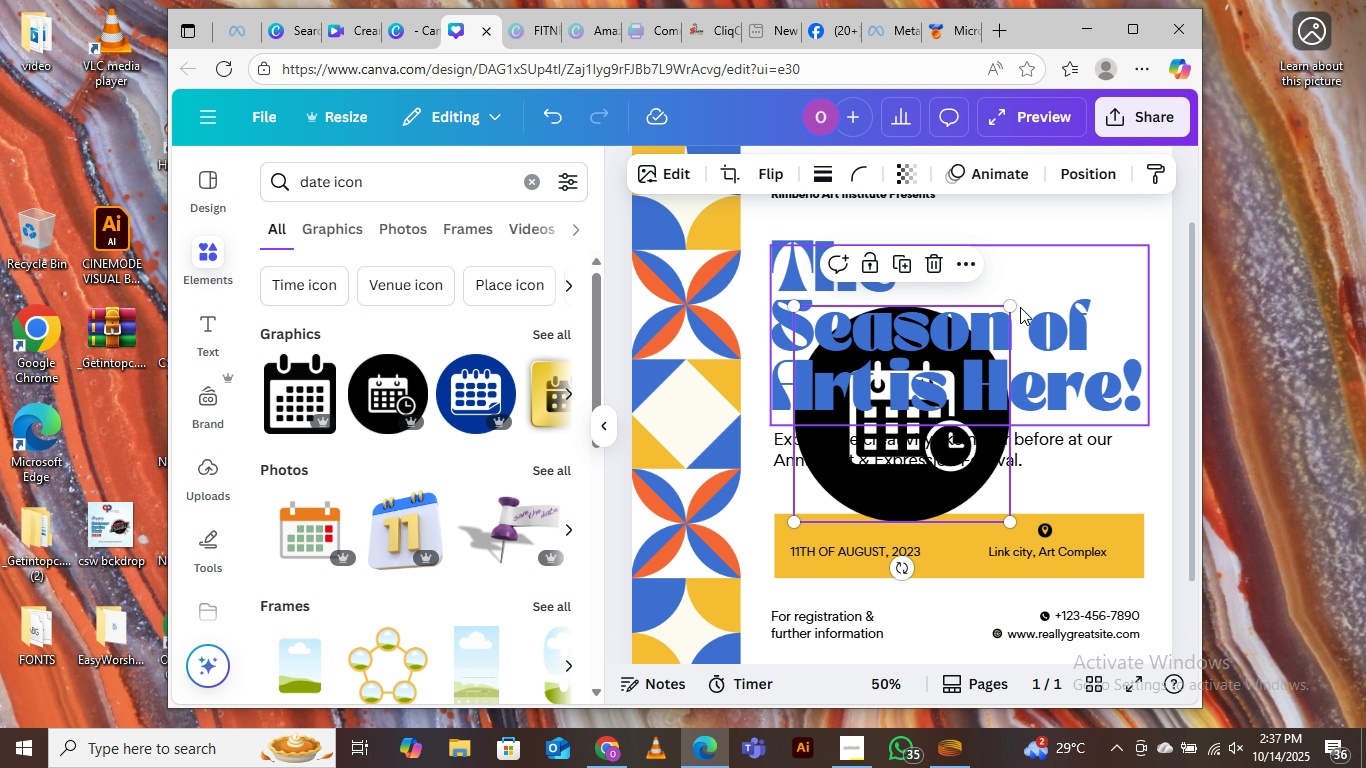 
left_click_drag(start_coordinate=[1011, 309], to_coordinate=[818, 491])
 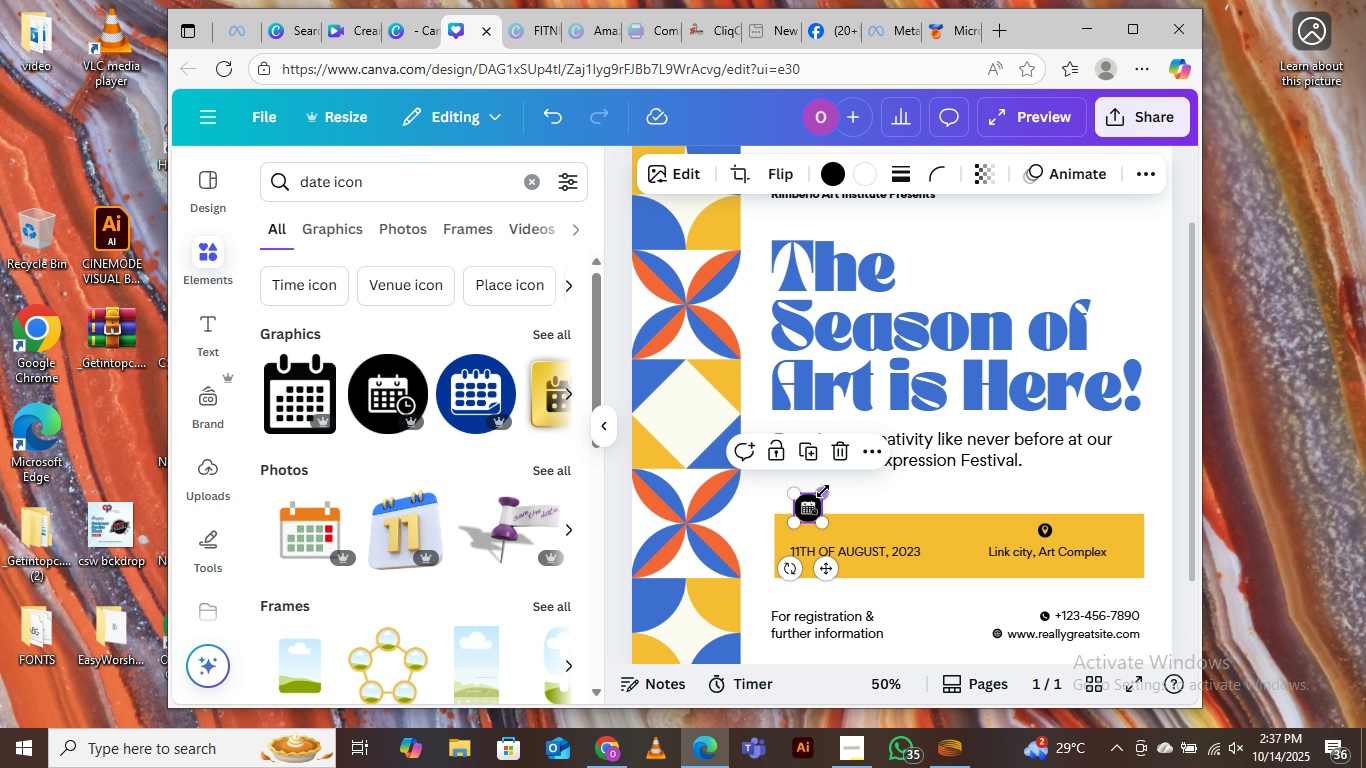 
left_click_drag(start_coordinate=[823, 491], to_coordinate=[810, 497])
 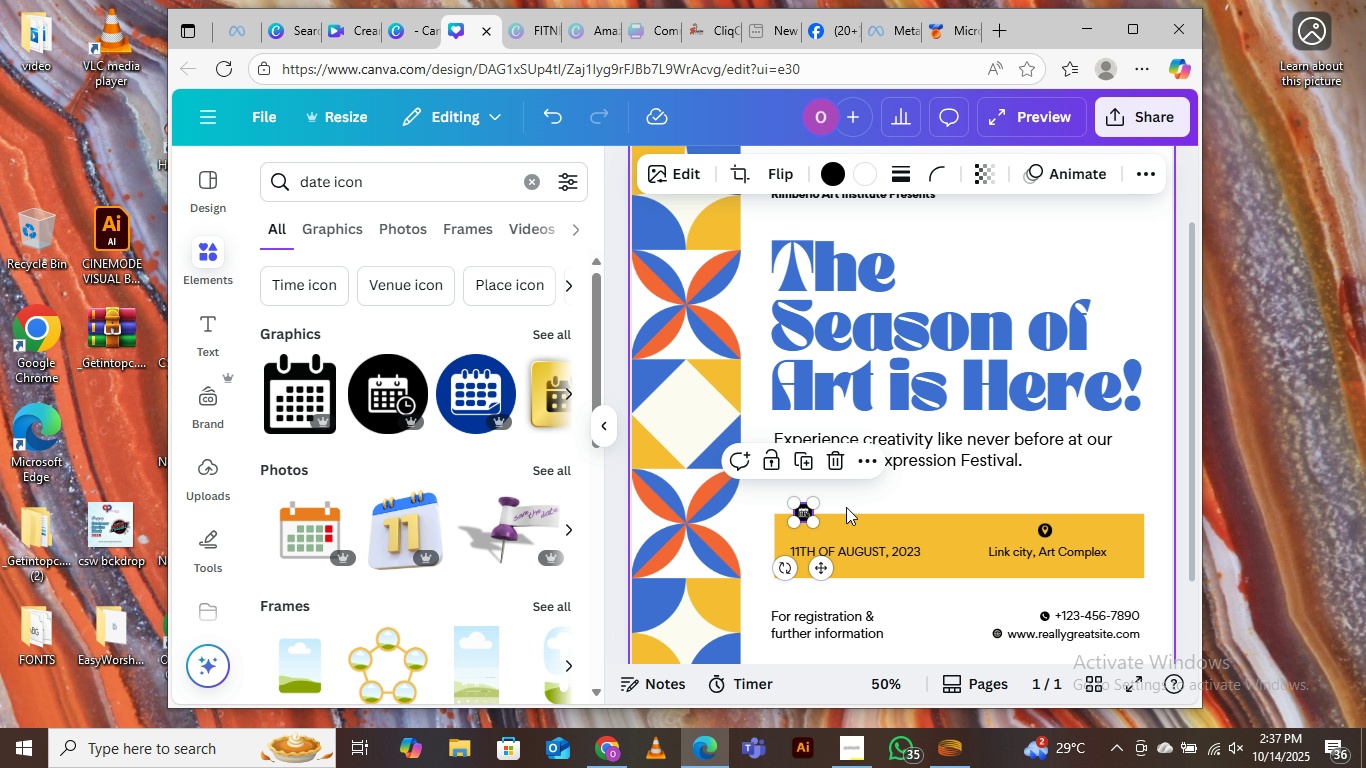 
left_click([858, 501])
 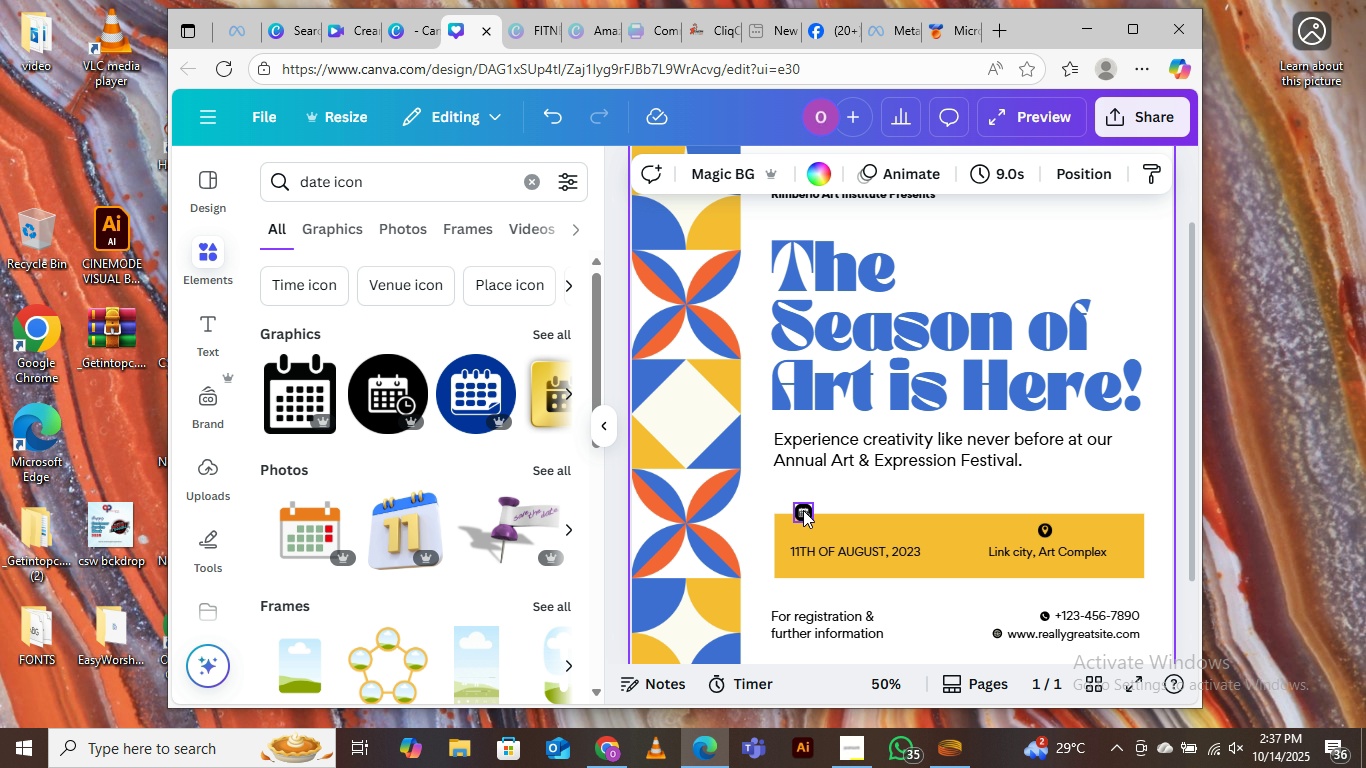 
left_click_drag(start_coordinate=[803, 510], to_coordinate=[842, 527])
 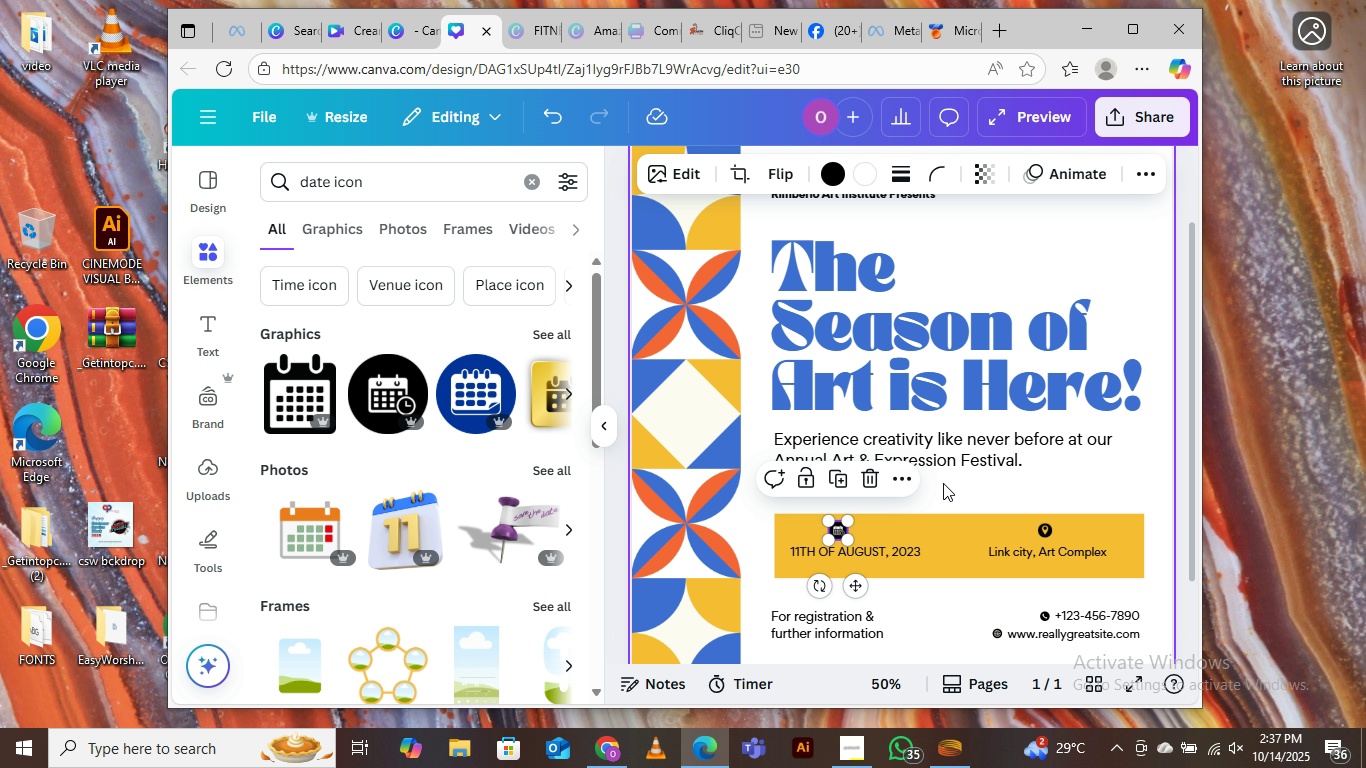 
left_click([943, 483])
 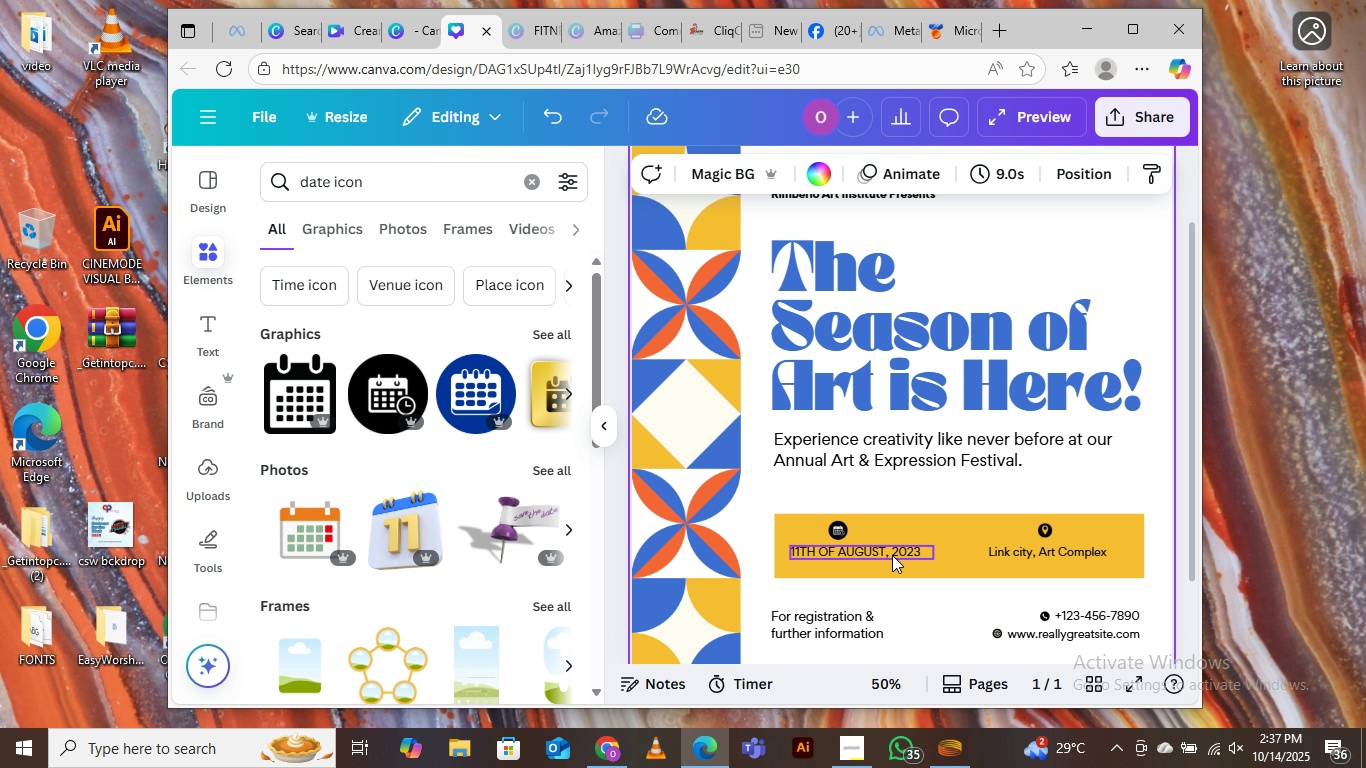 
left_click_drag(start_coordinate=[1066, 555], to_coordinate=[1071, 558])
 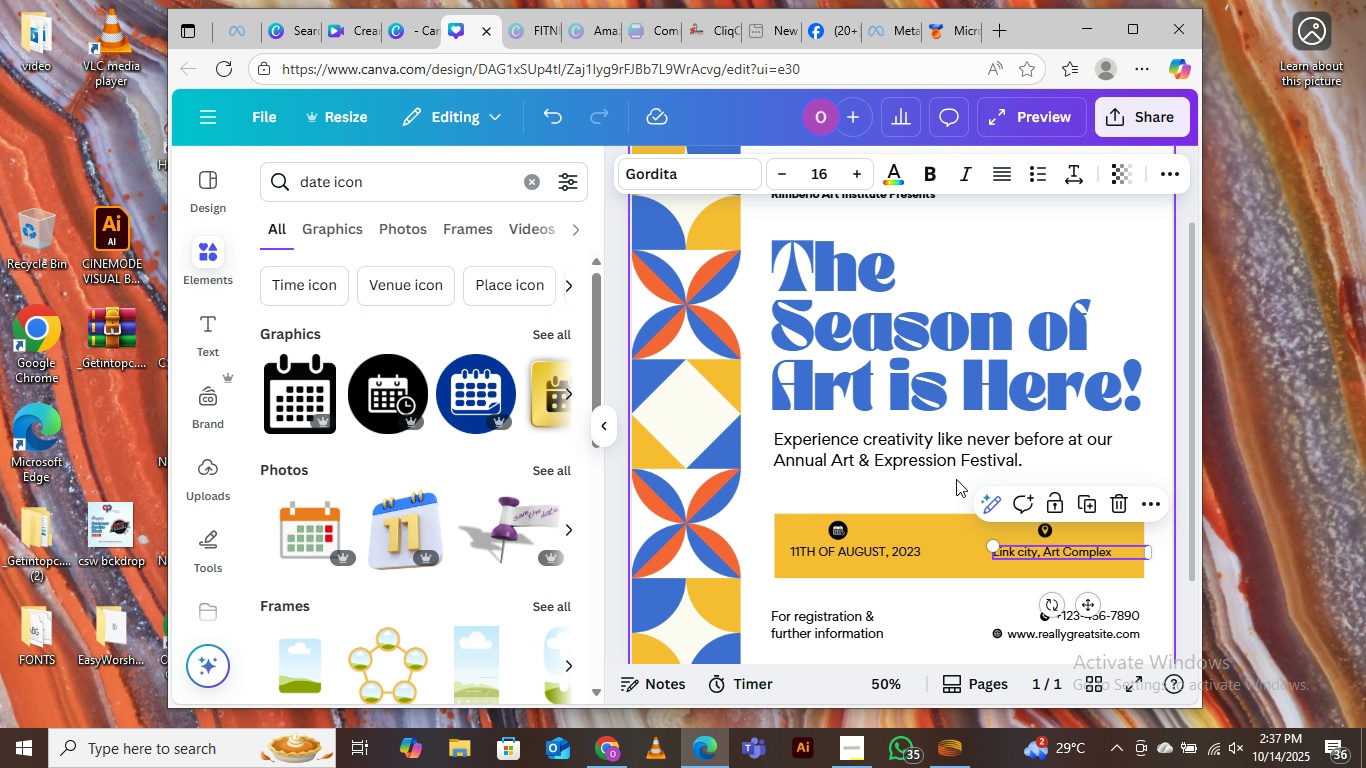 
left_click([949, 481])
 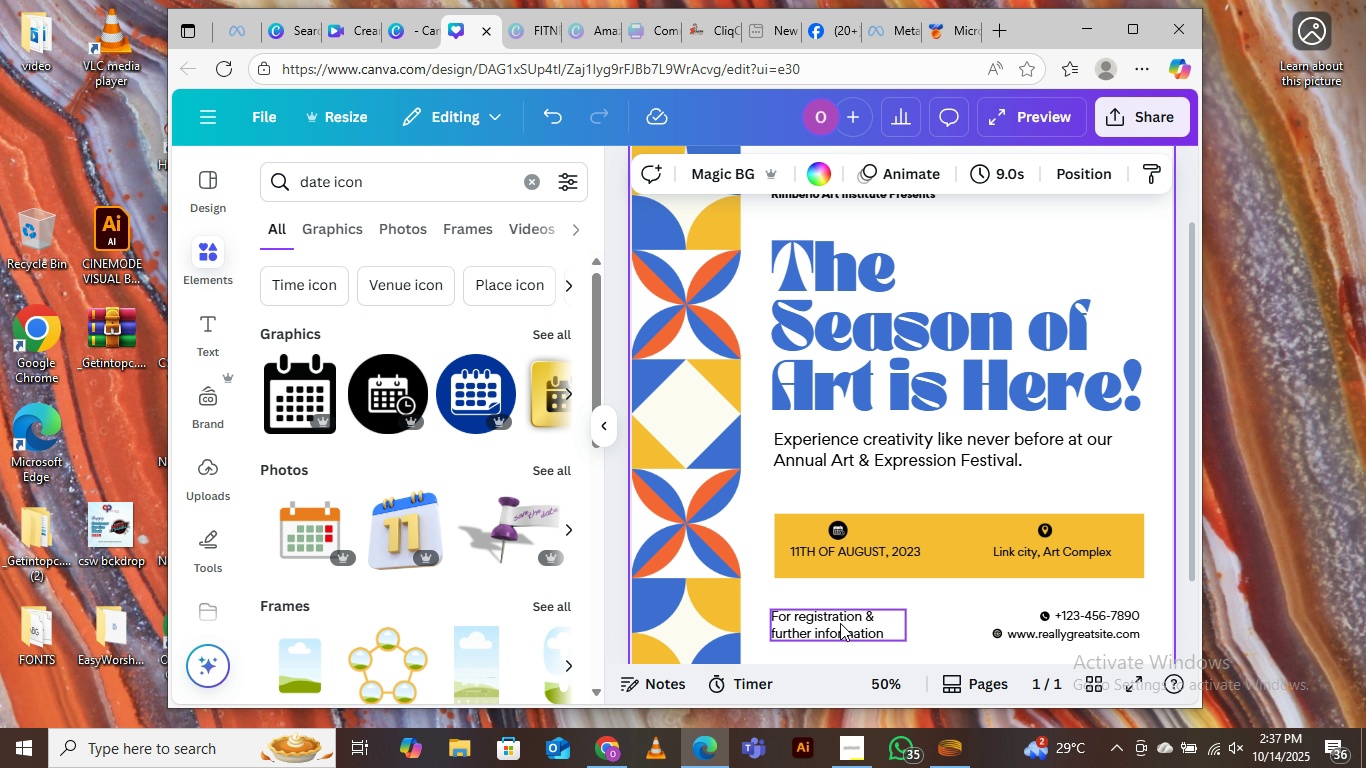 
left_click([838, 622])
 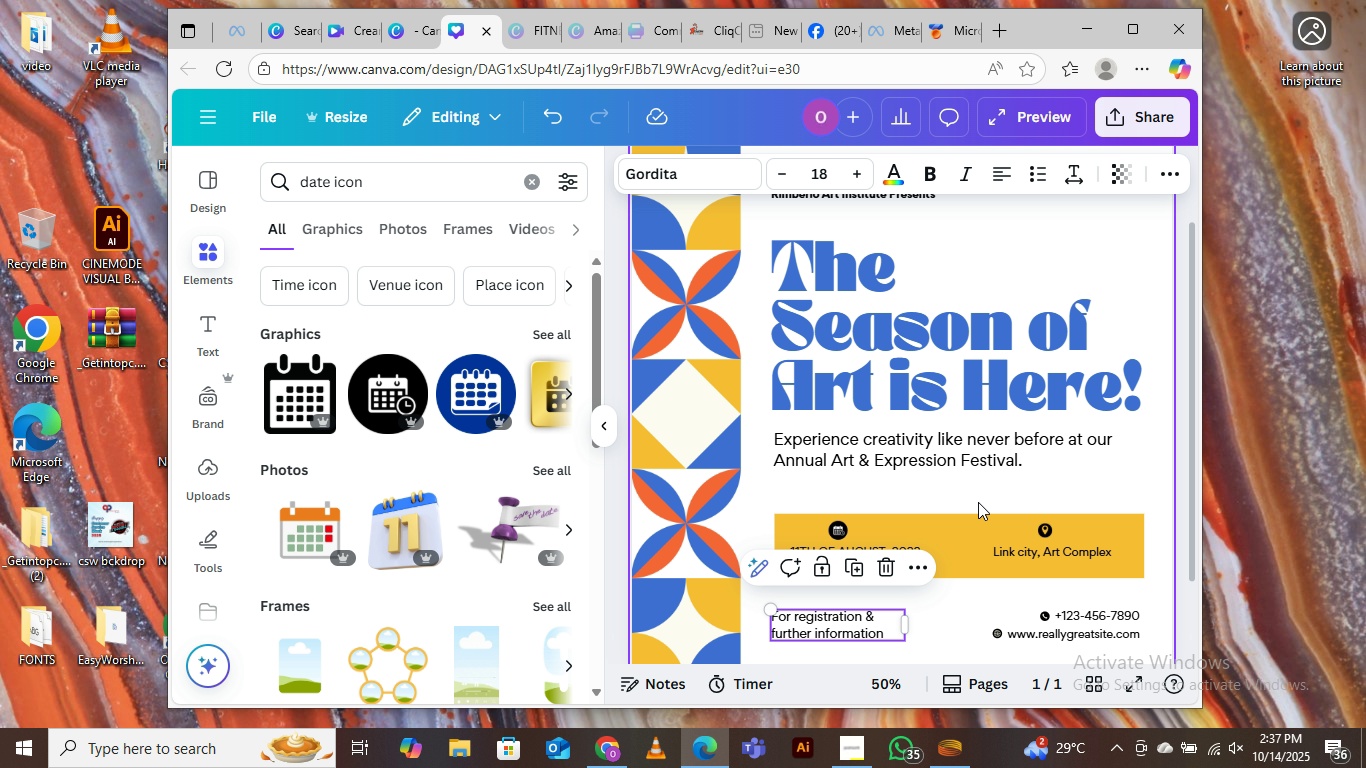 
left_click([976, 492])
 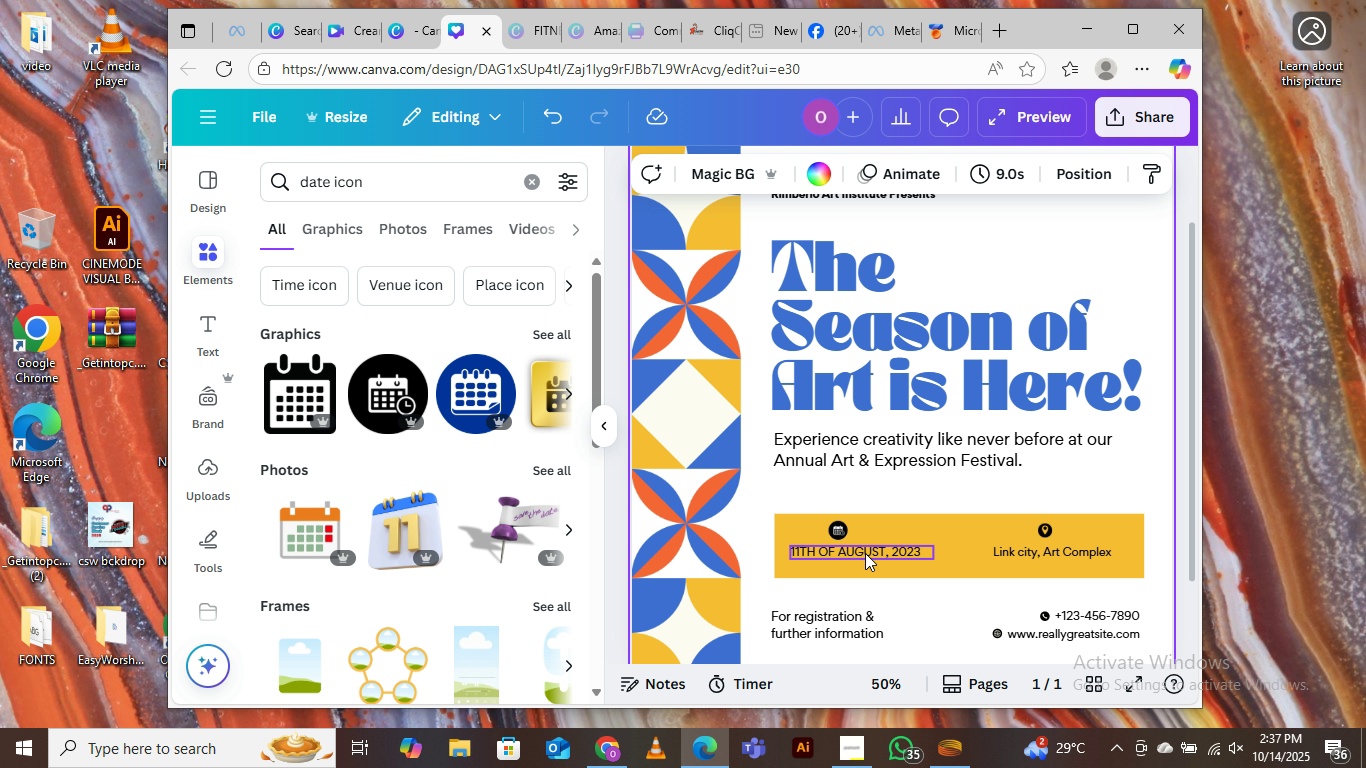 
left_click([865, 553])
 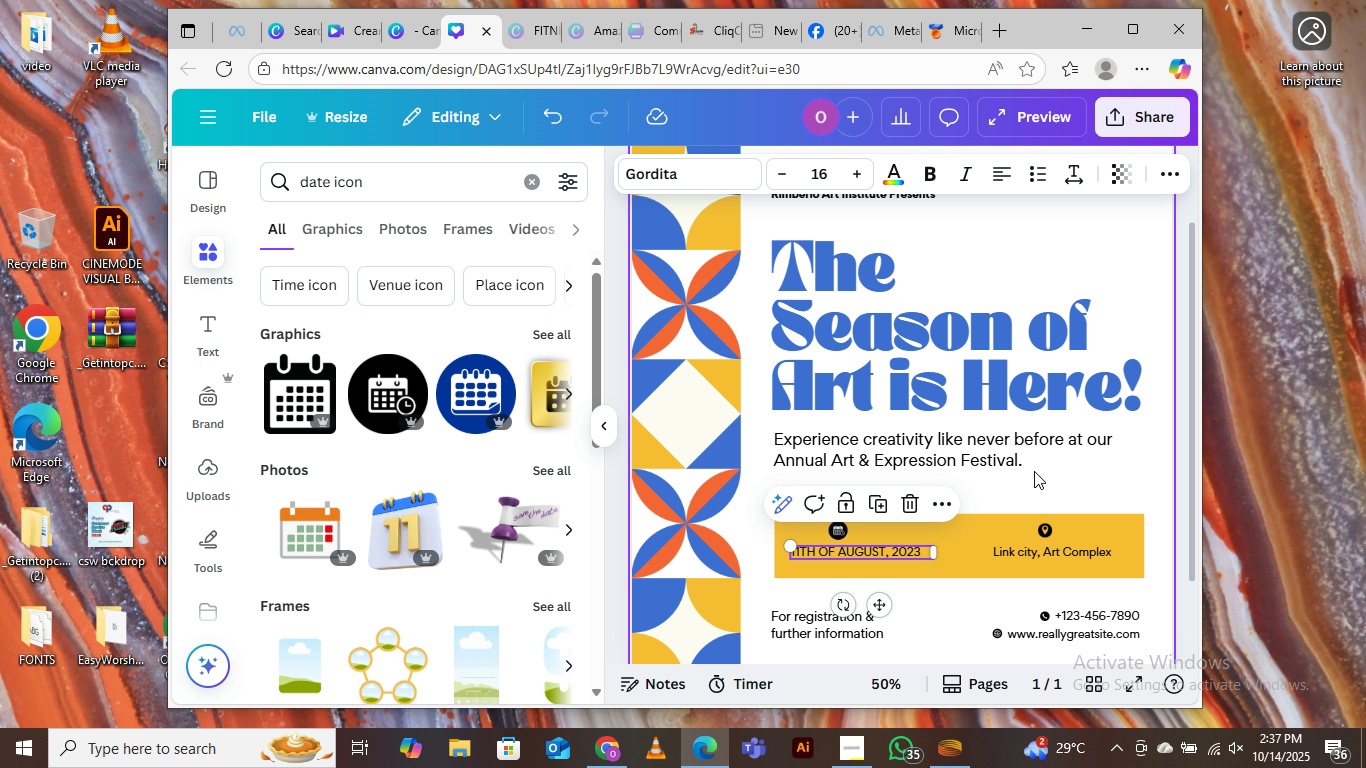 
left_click([1034, 471])
 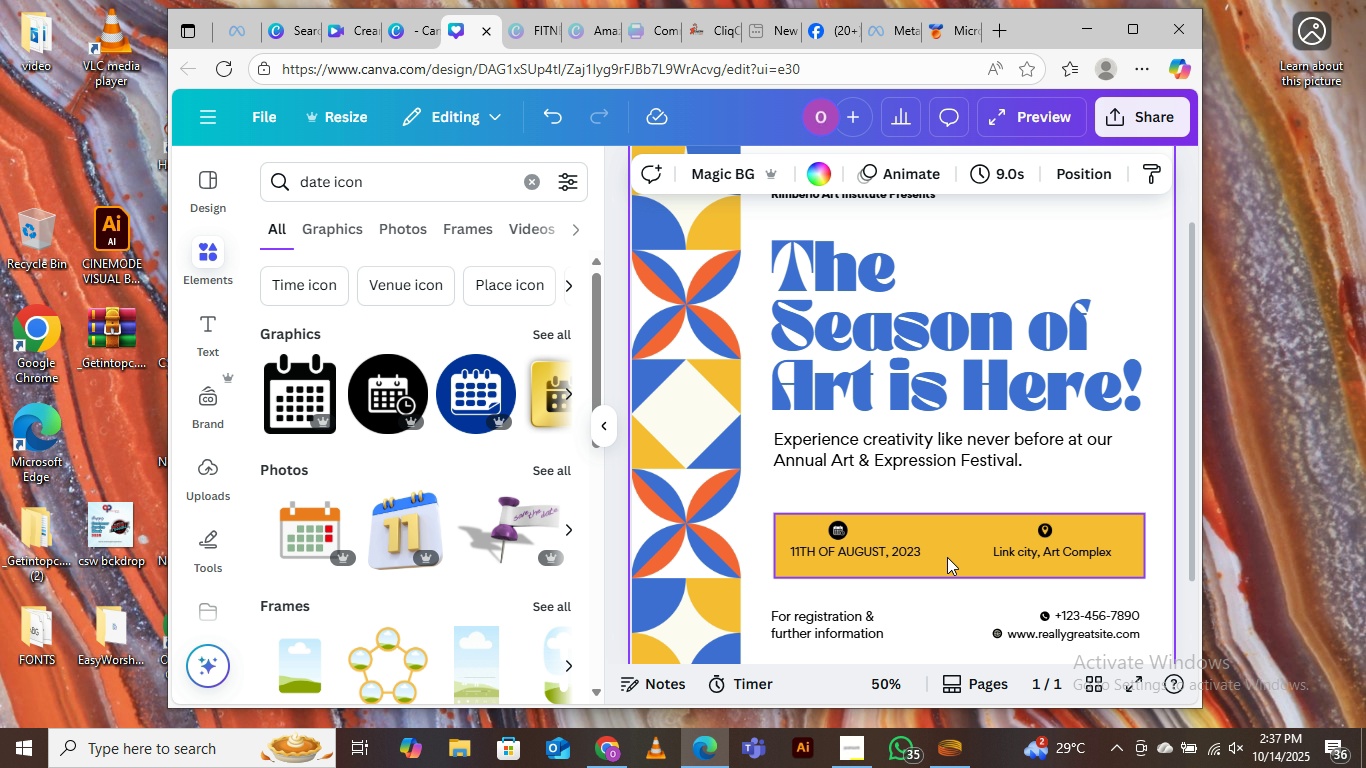 
left_click([947, 557])
 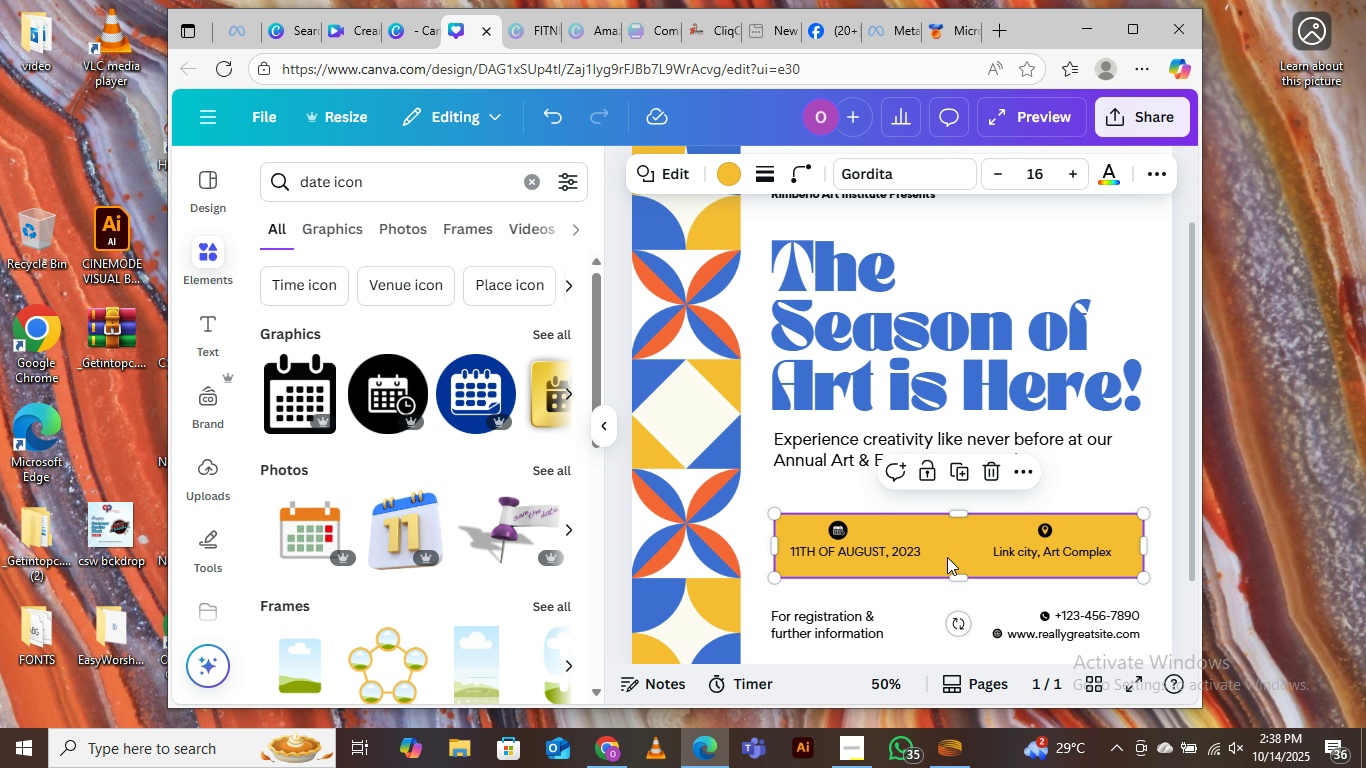 
key(ArrowUp)
 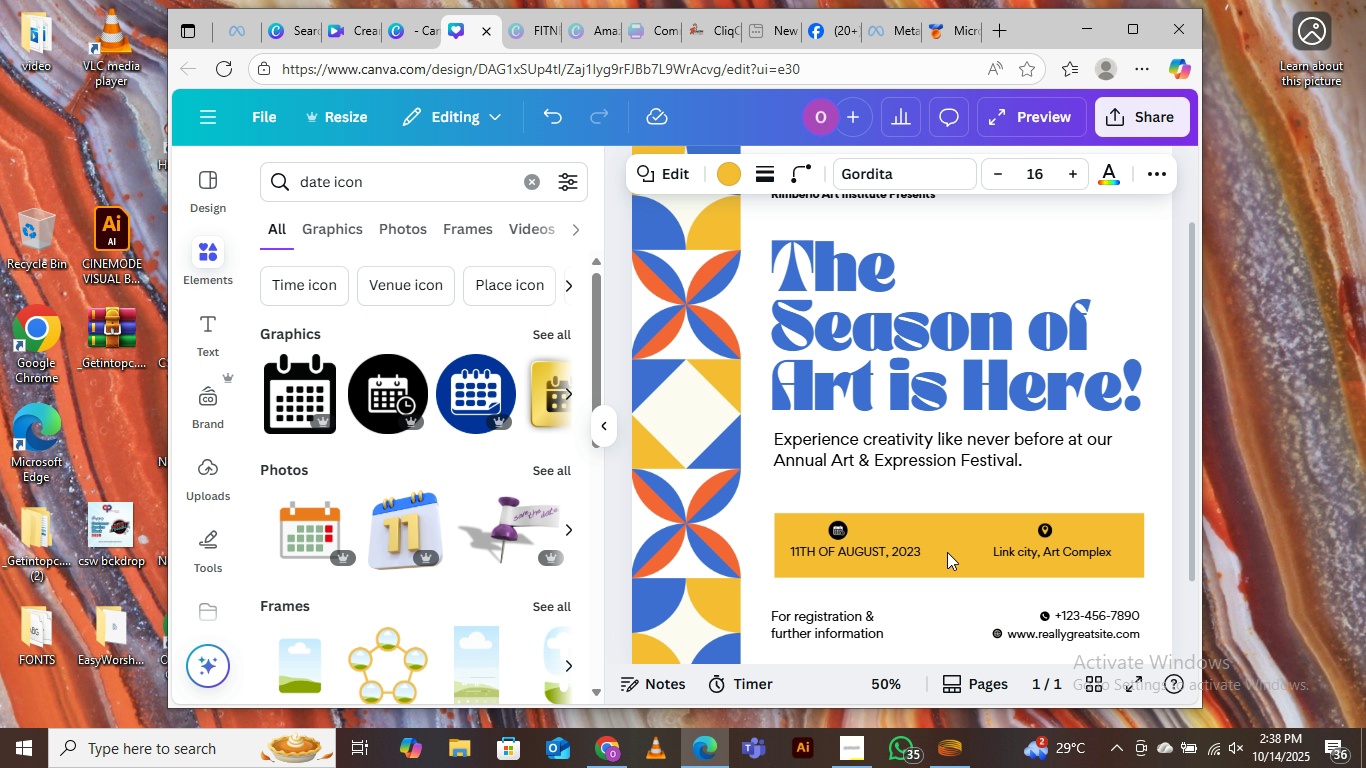 
key(ArrowUp)
 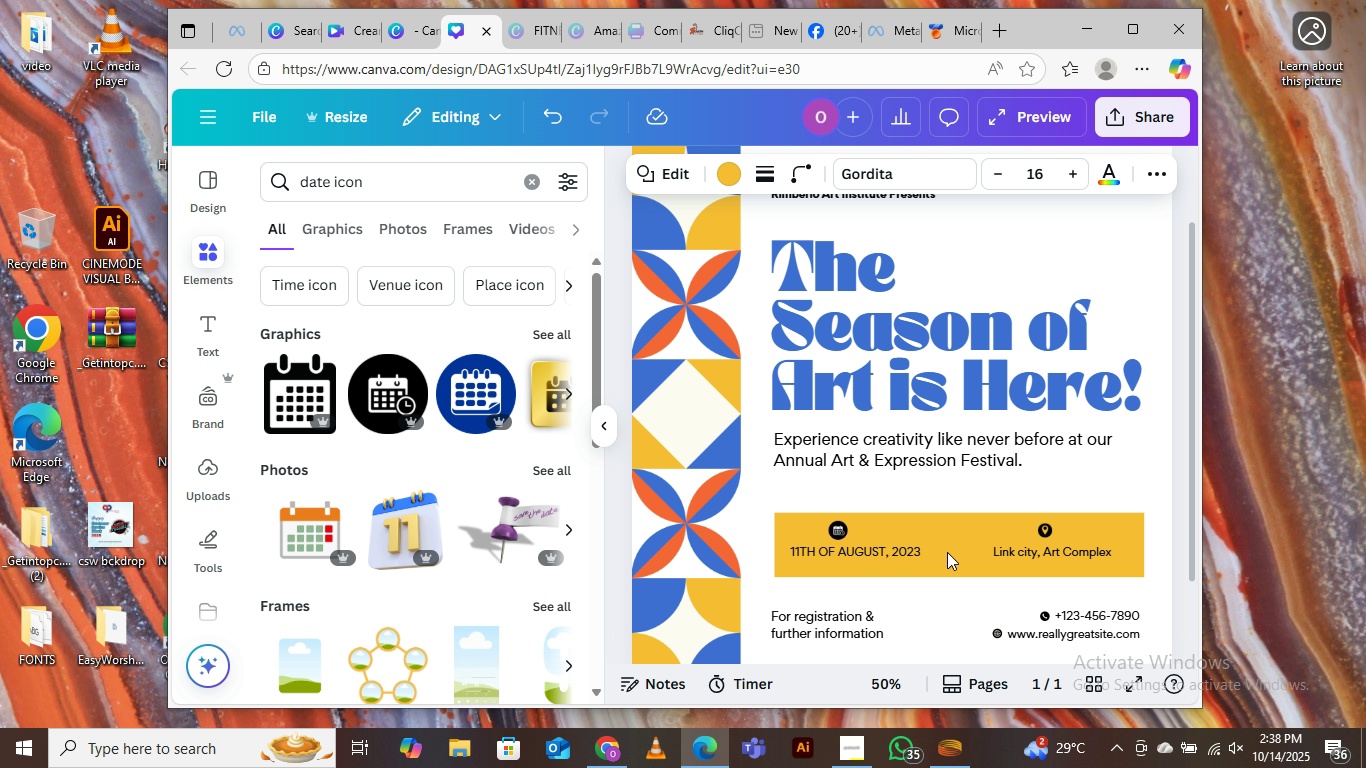 
key(ArrowUp)
 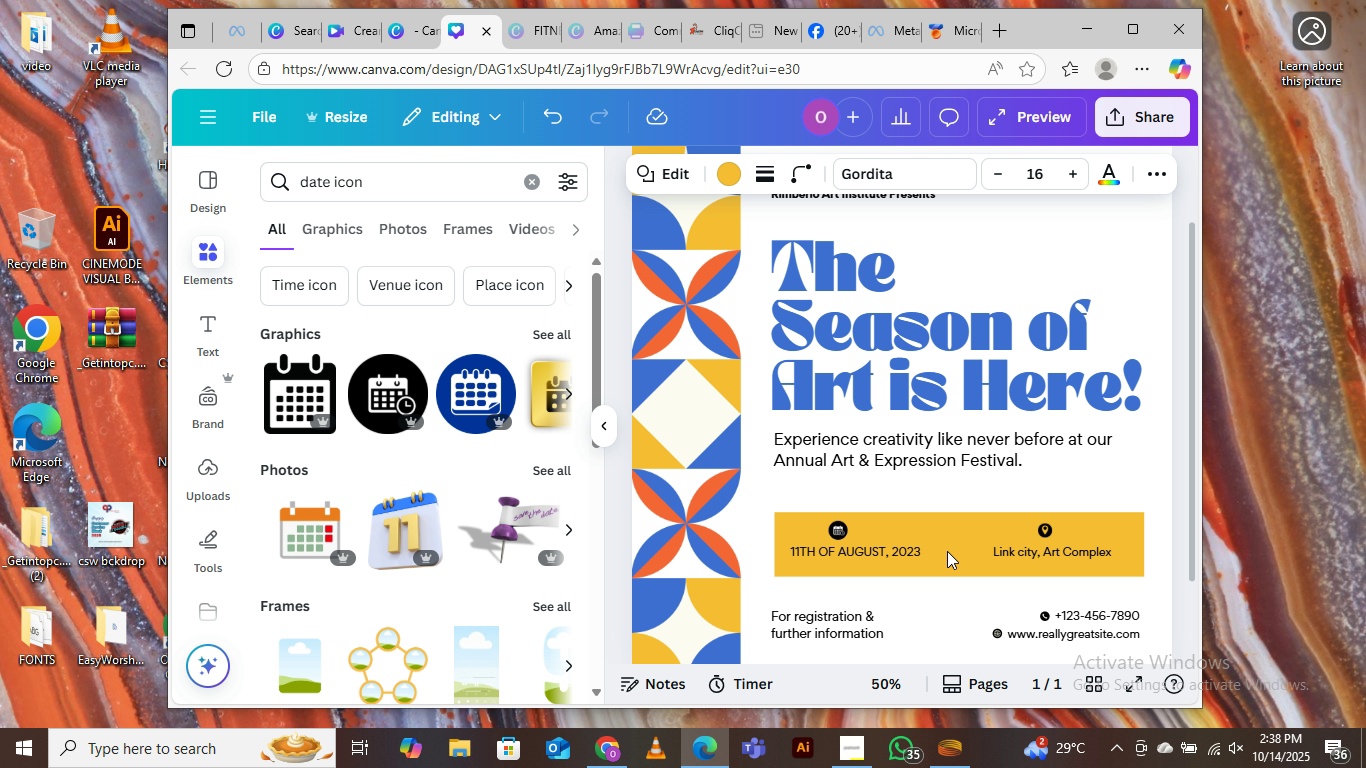 
key(ArrowUp)
 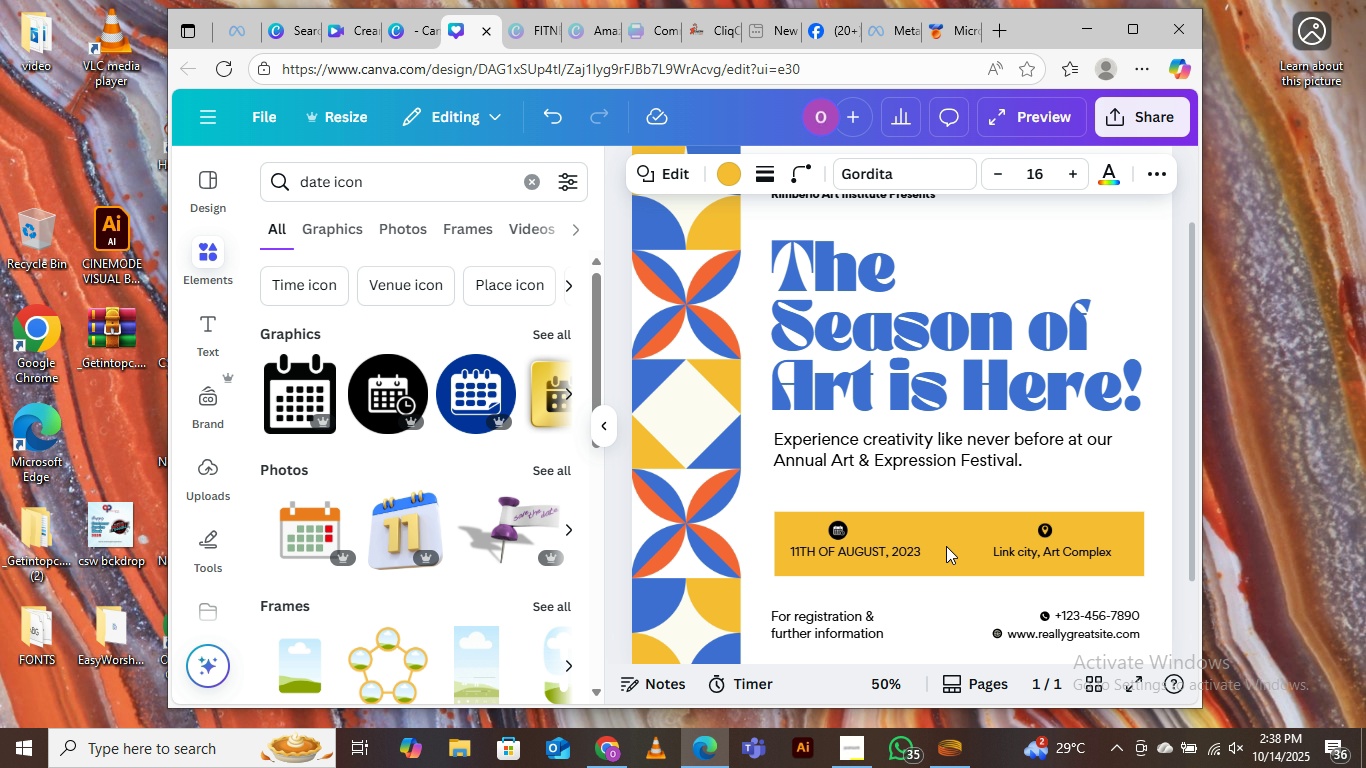 
key(ArrowUp)
 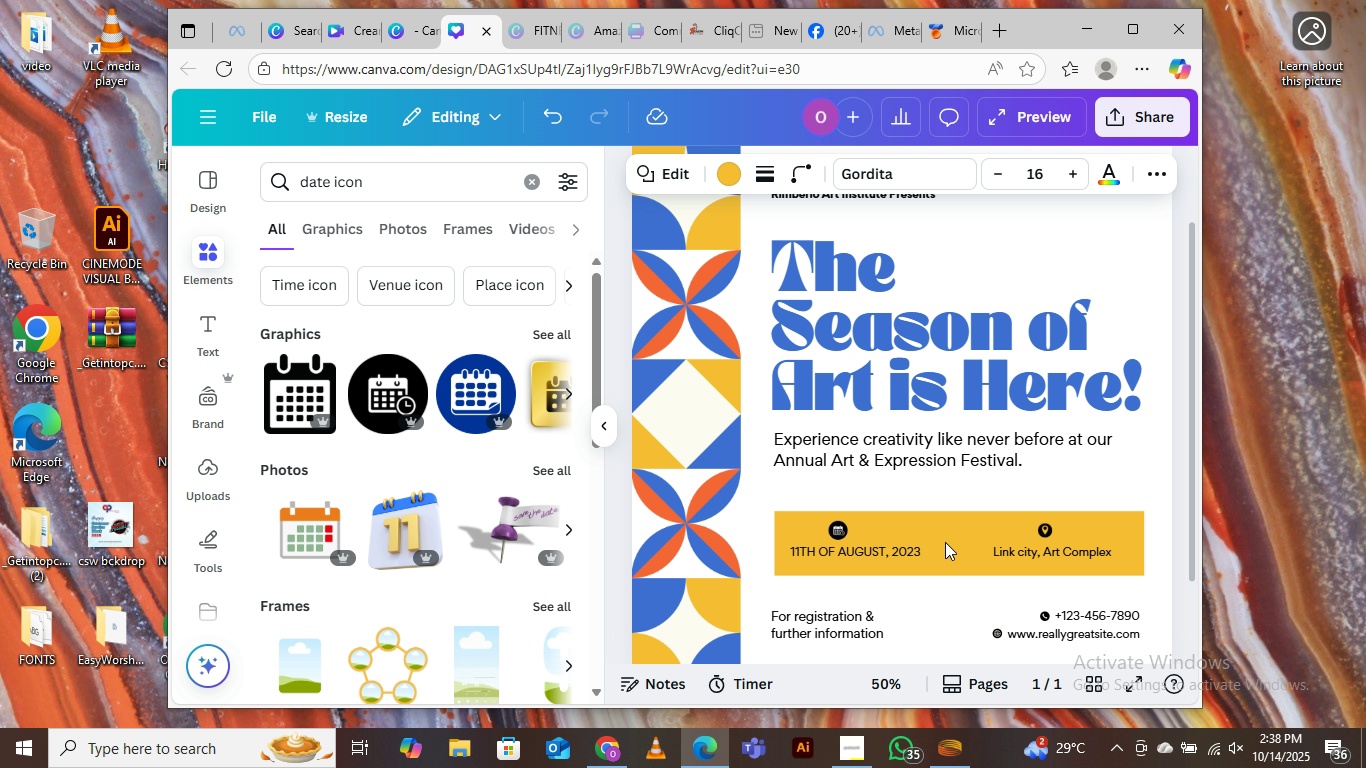 
key(ArrowUp)
 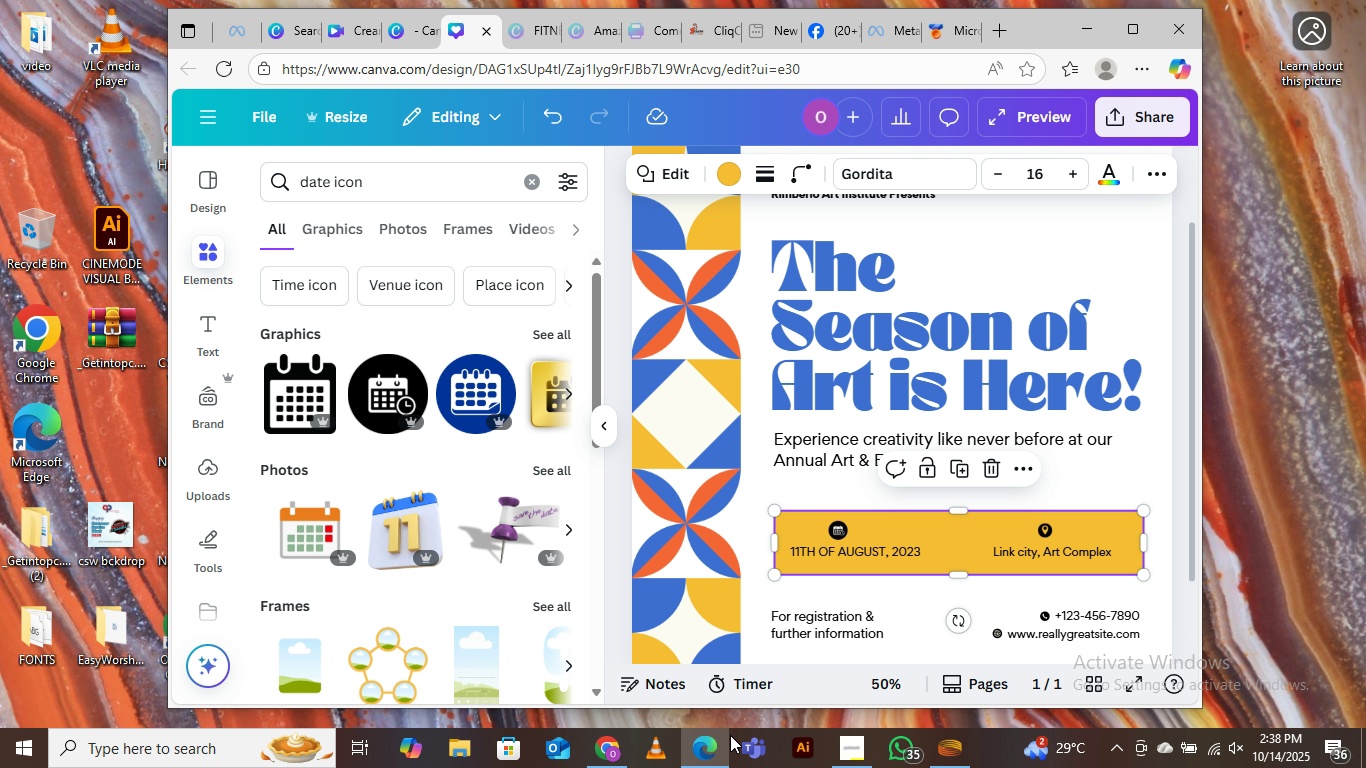 
wait(6.37)
 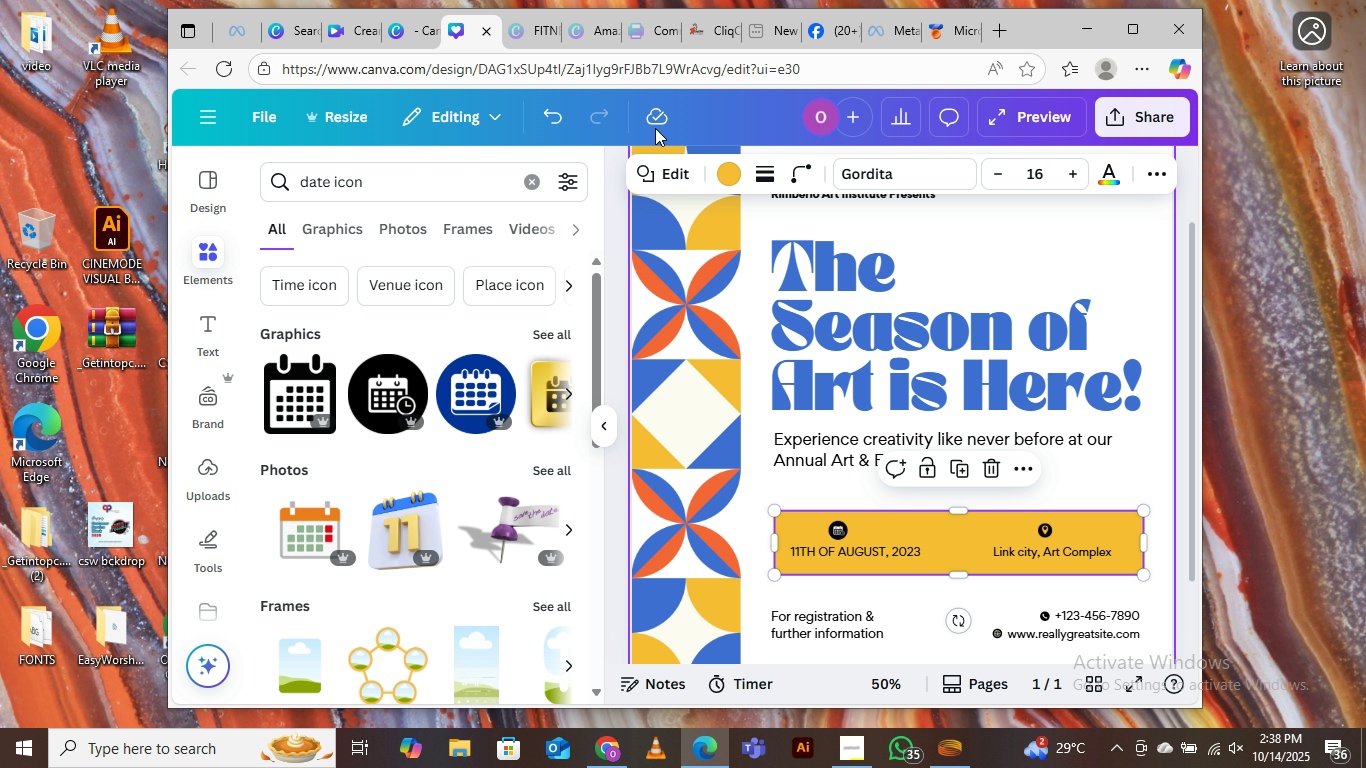 
left_click([620, 681])
 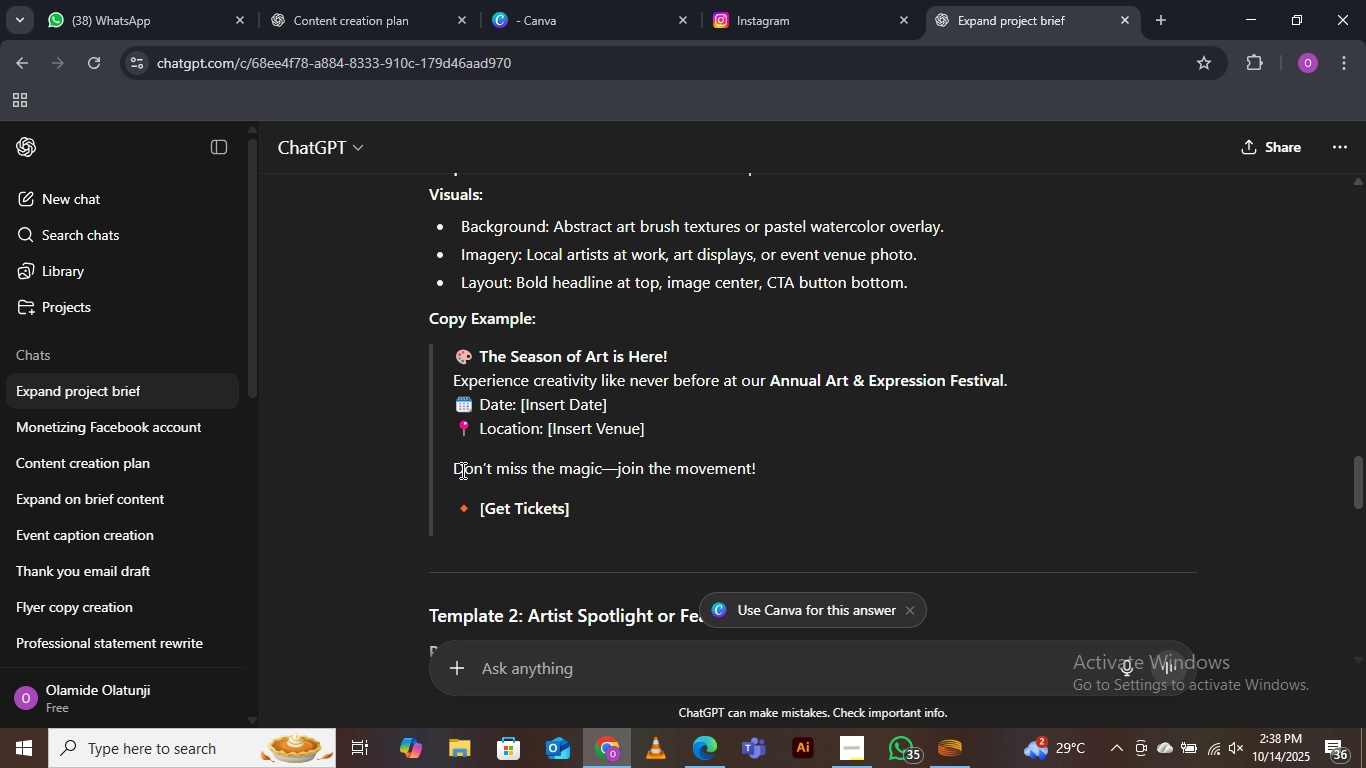 
left_click_drag(start_coordinate=[455, 468], to_coordinate=[762, 470])
 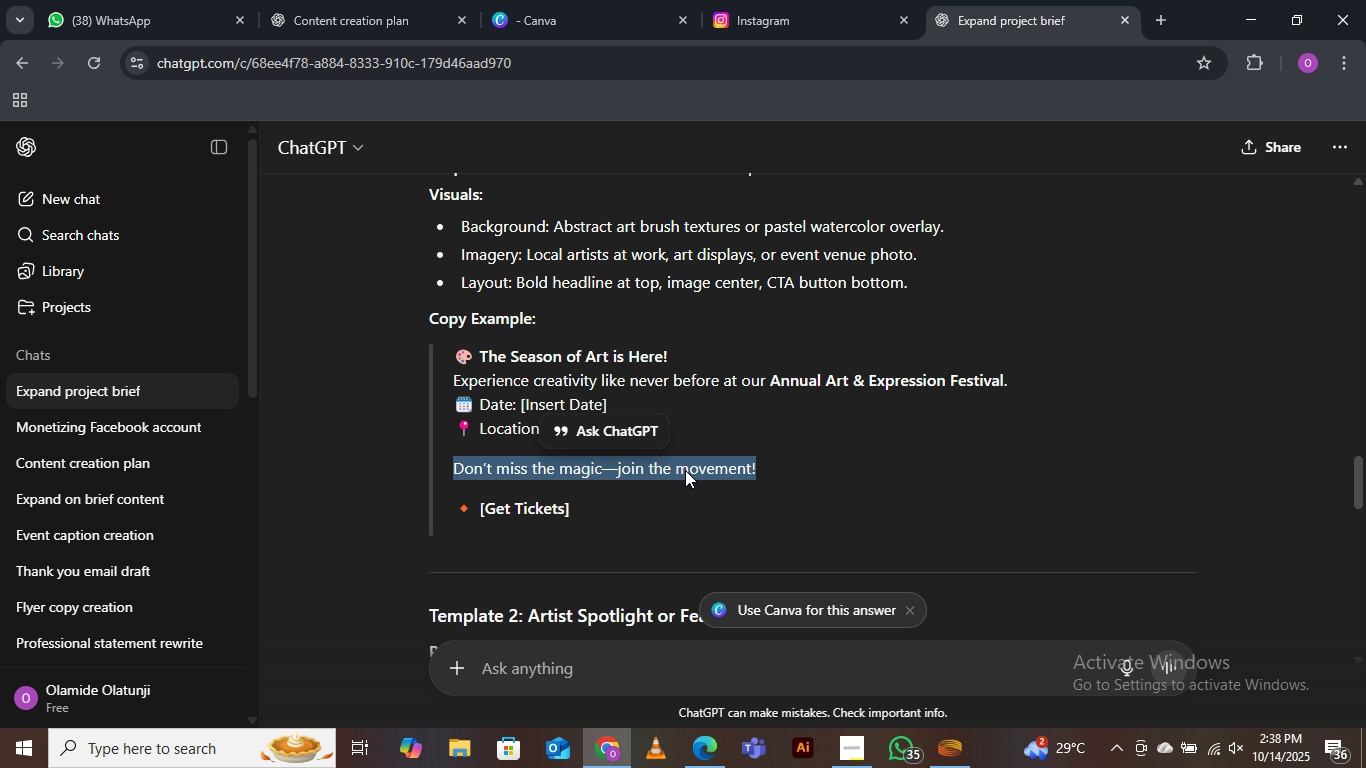 
right_click([685, 470])
 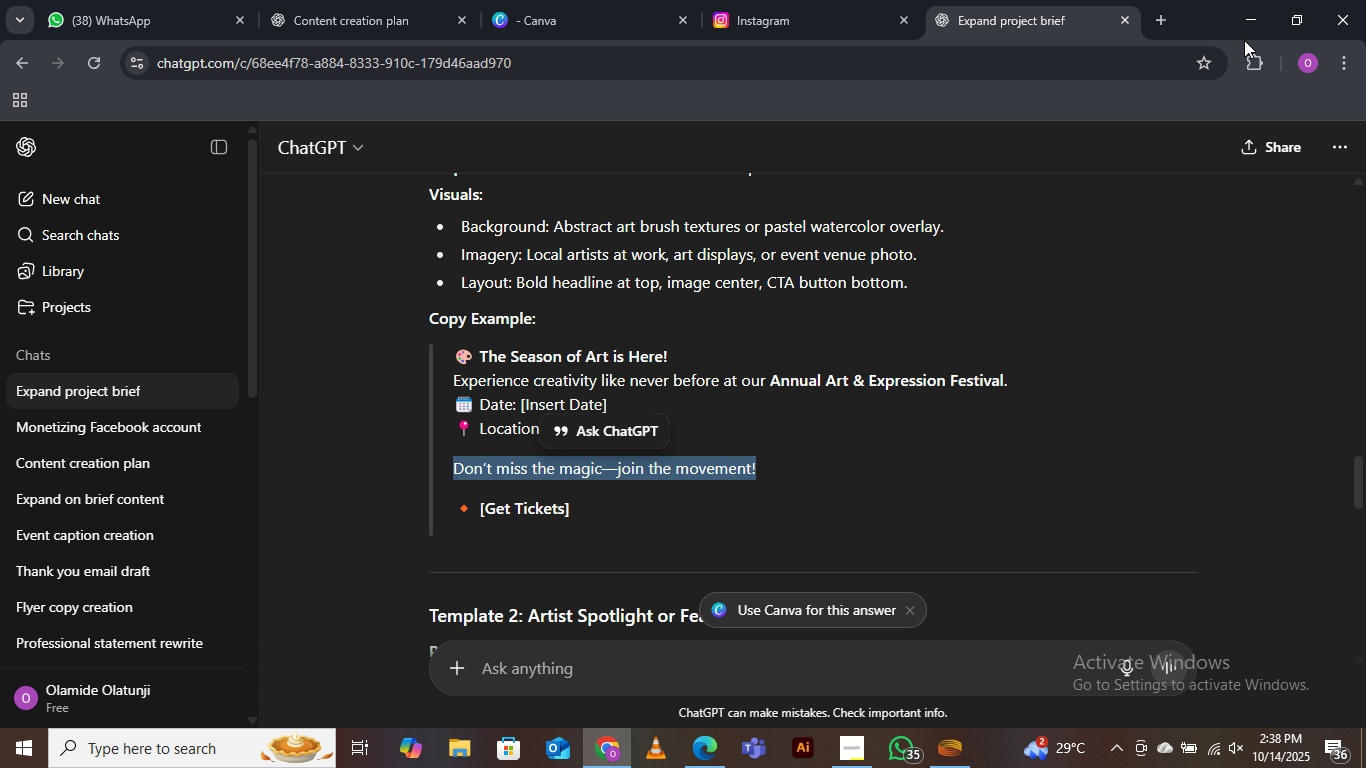 
left_click([1257, 11])
 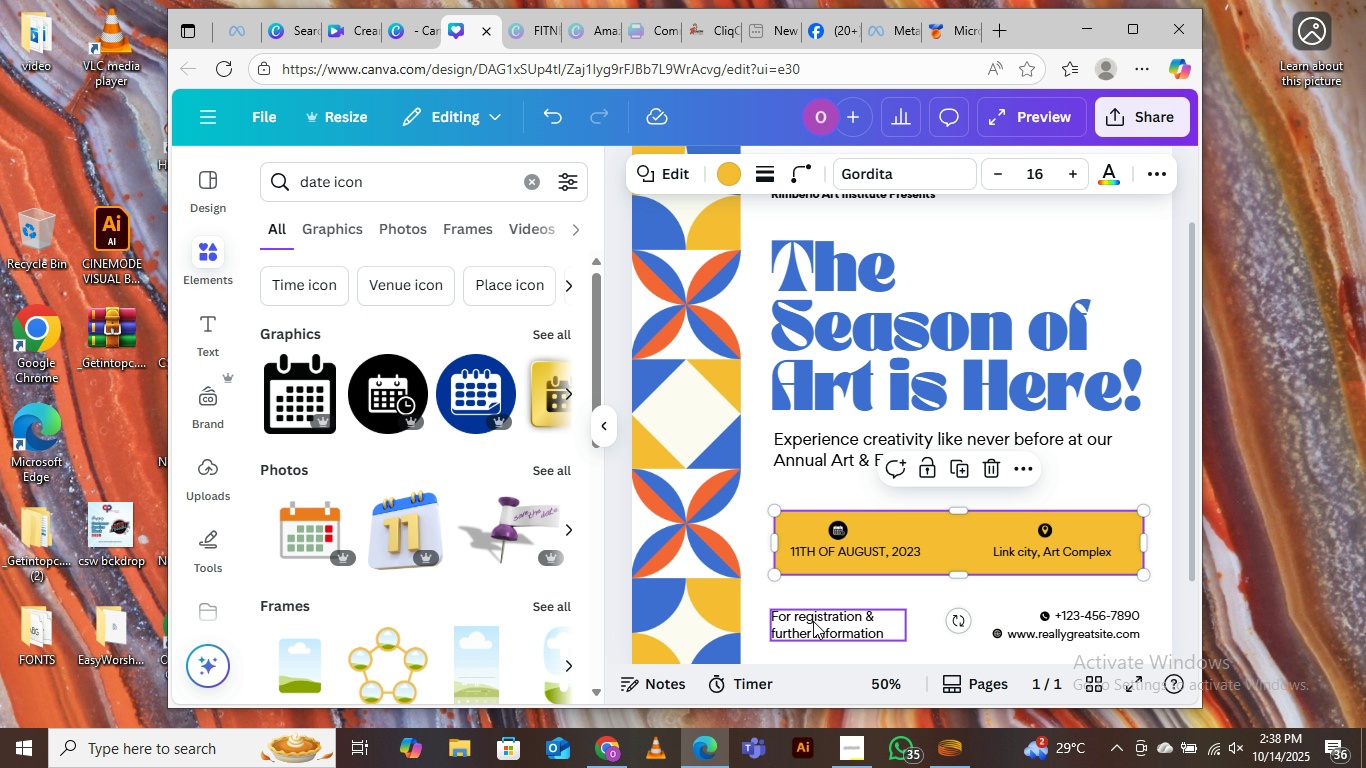 
double_click([813, 621])
 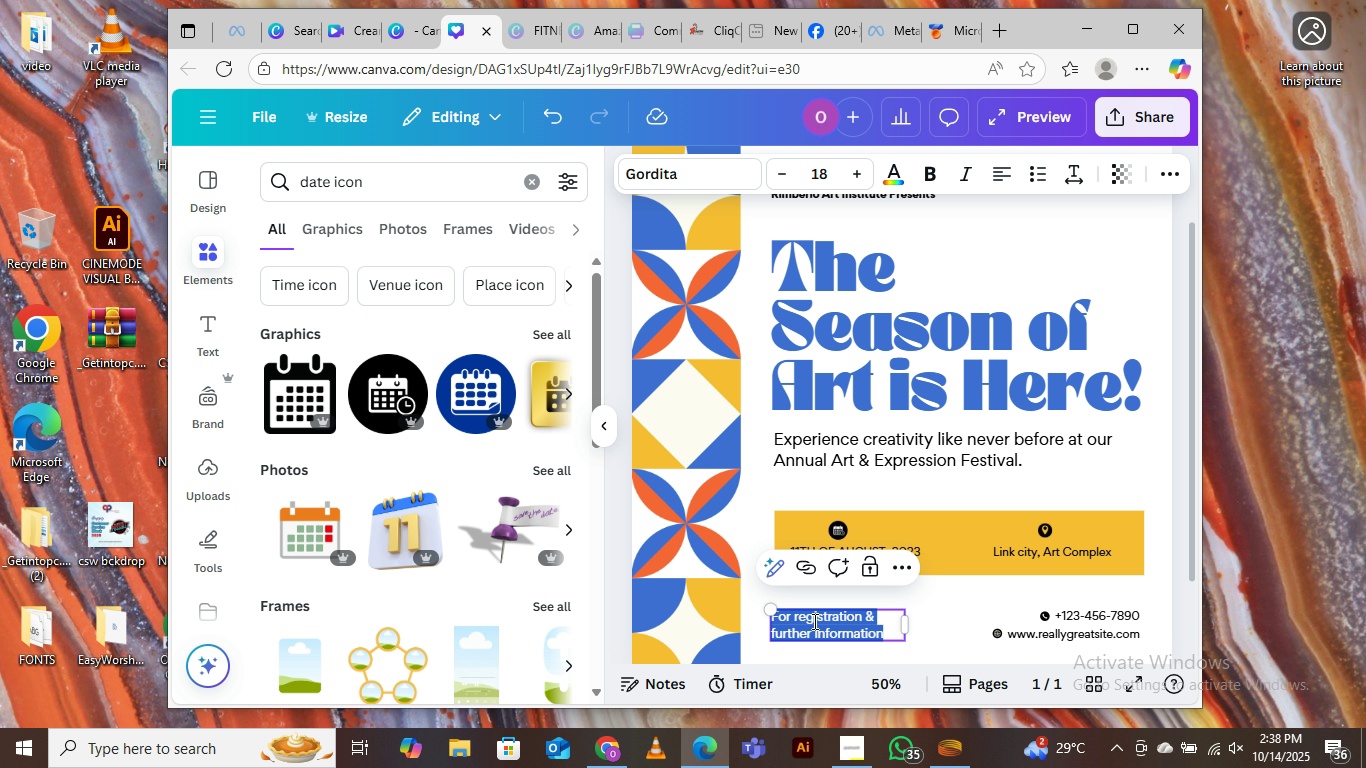 
key(Control+V)
 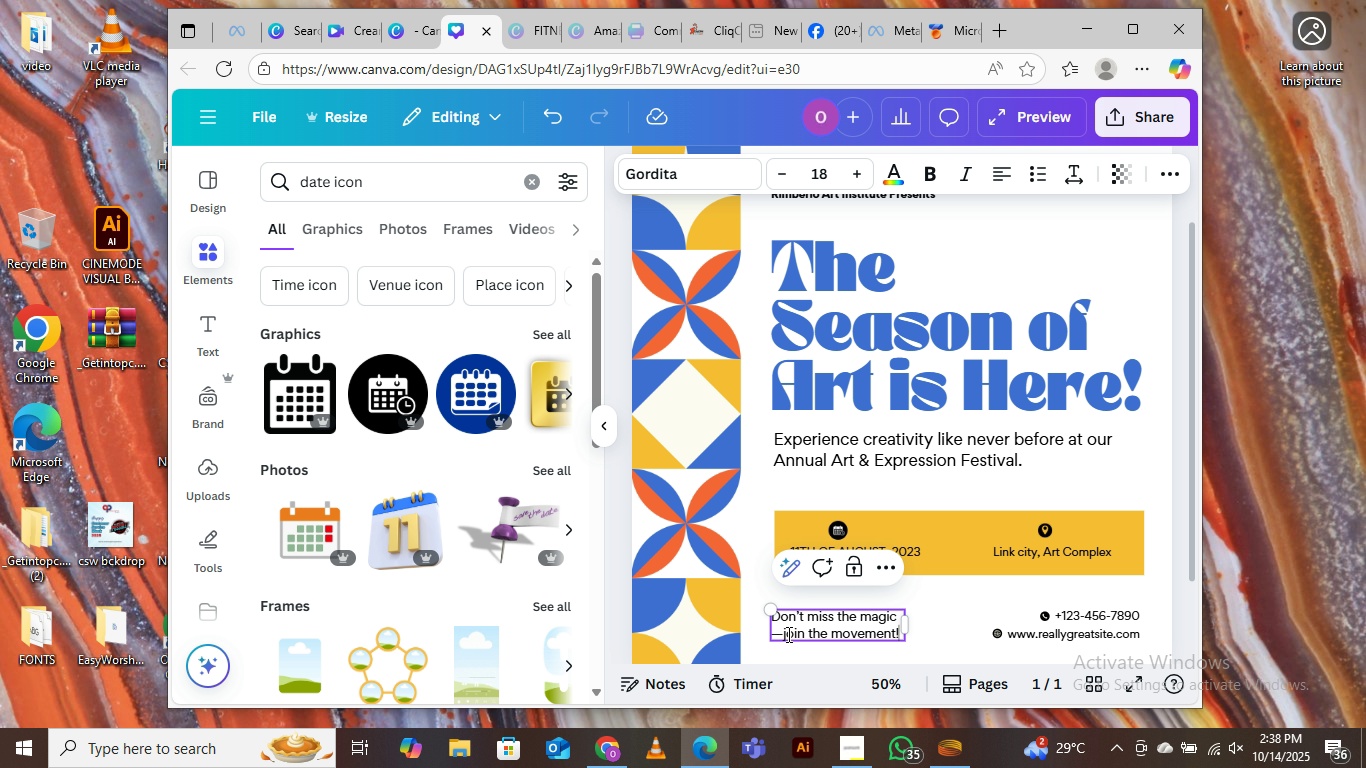 
left_click([782, 634])
 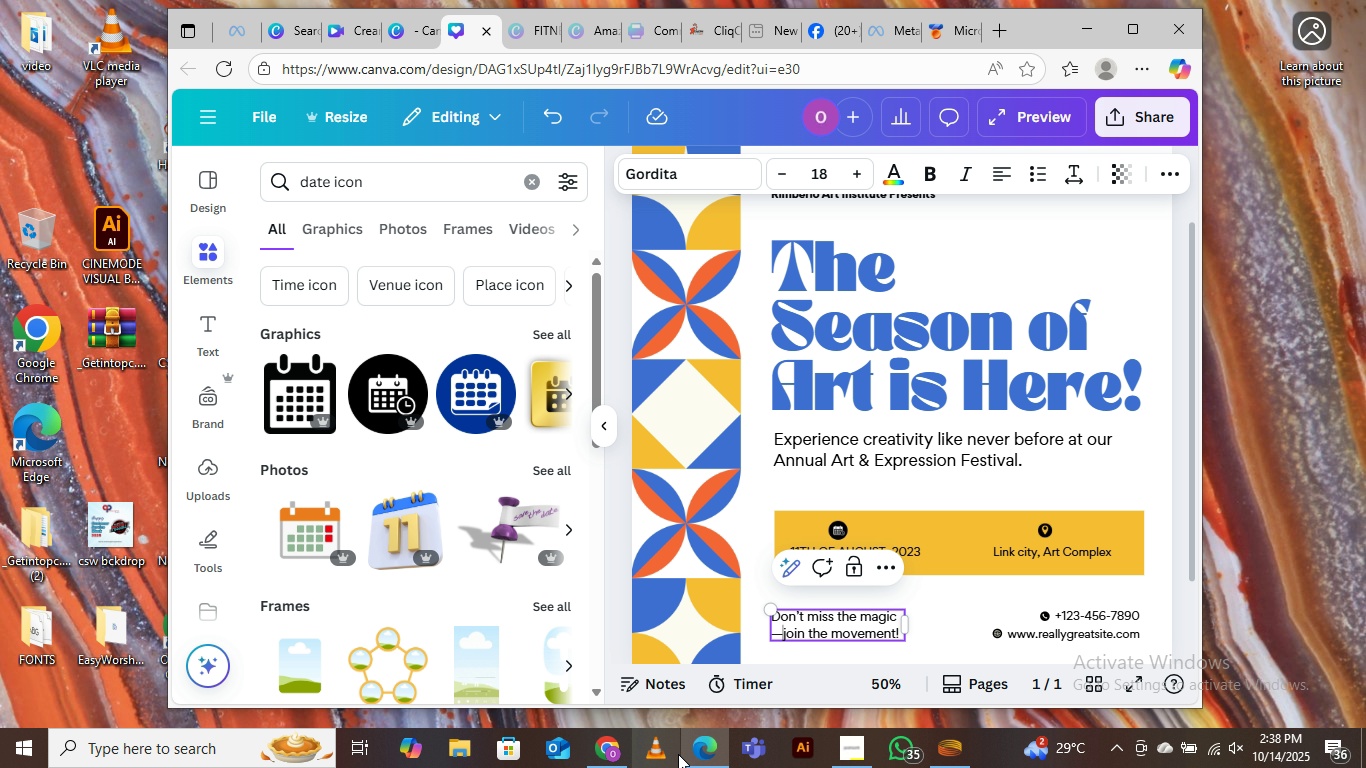 
key(Backspace)
 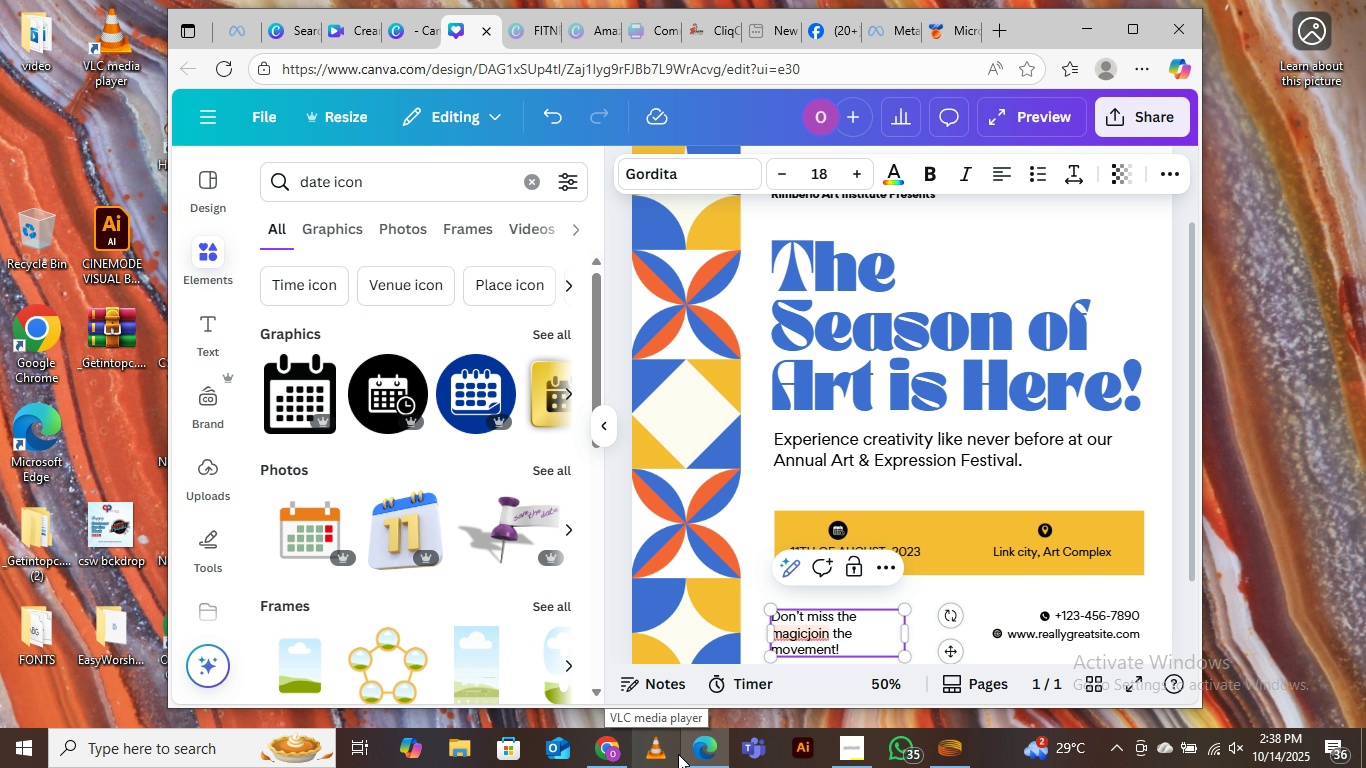 
key(Enter)
 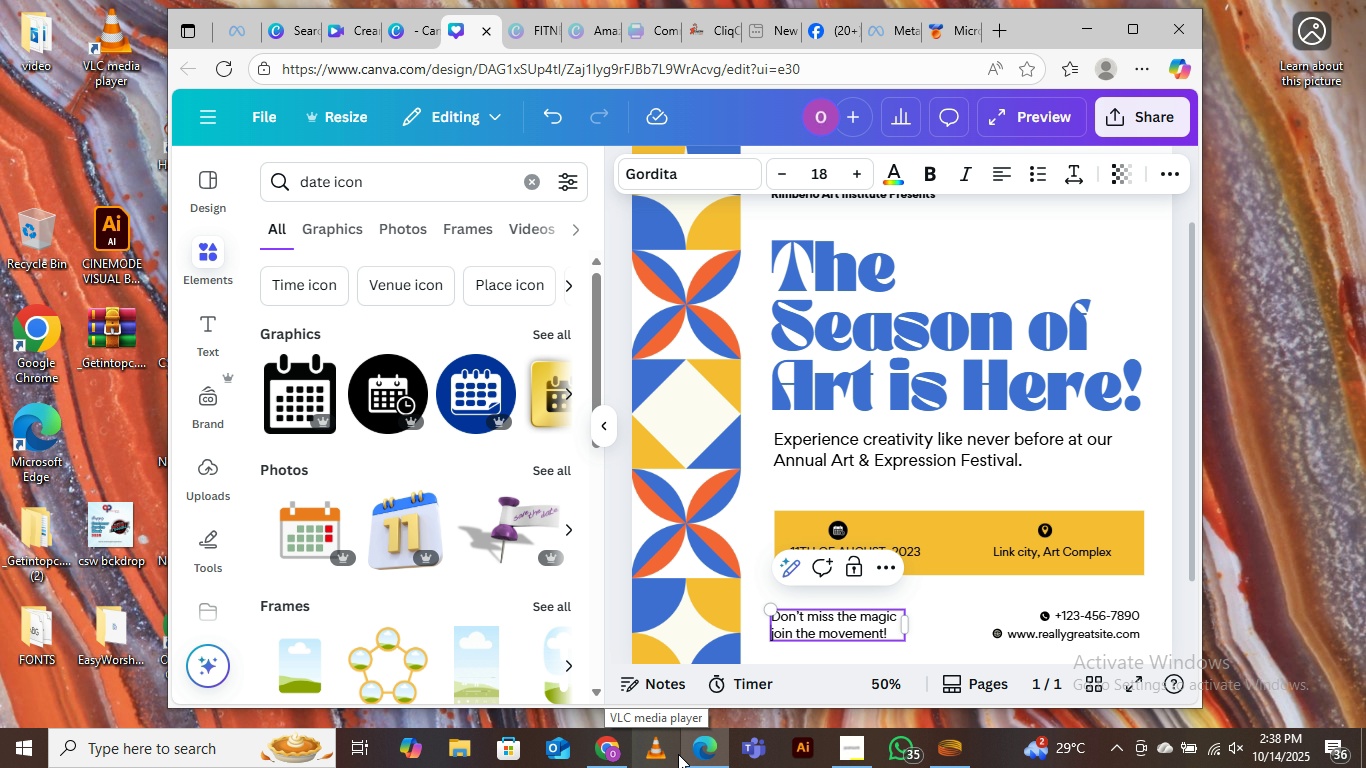 
key(ArrowRight)
 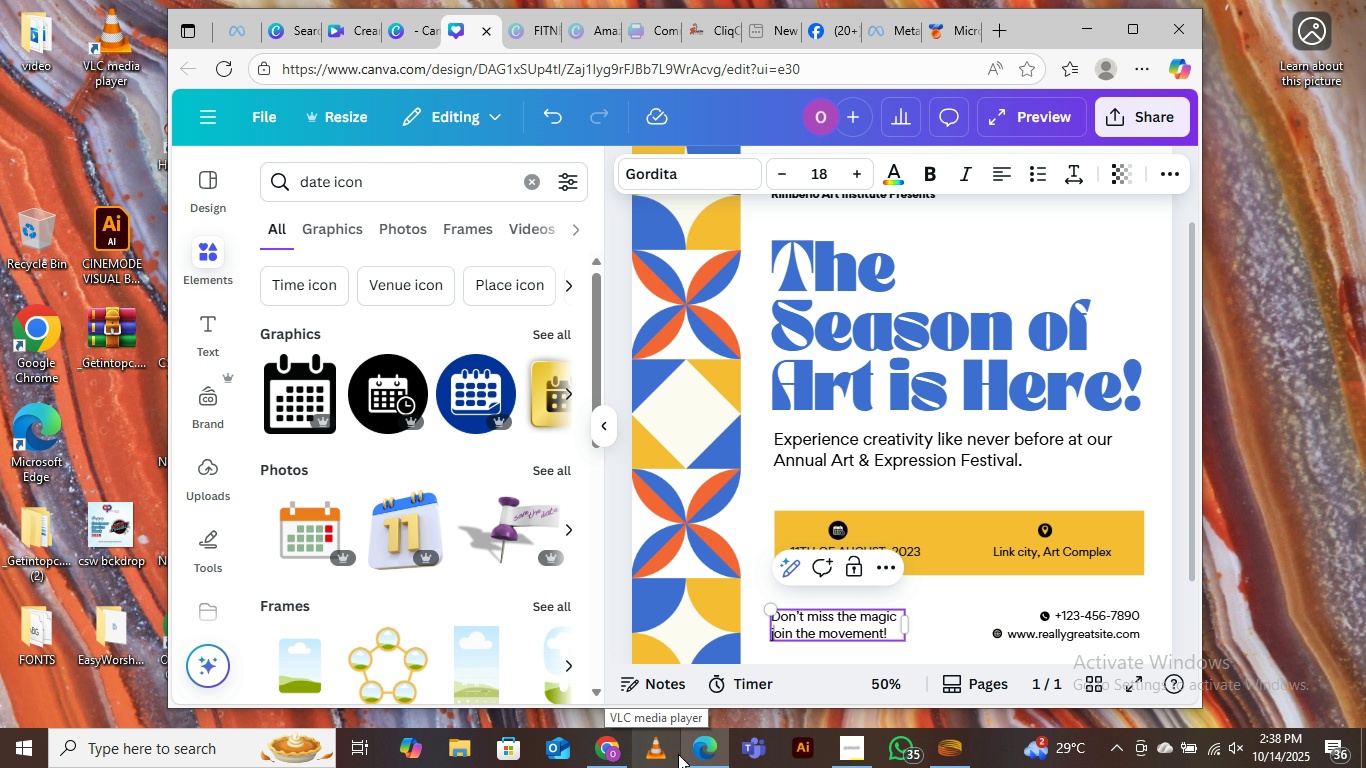 
key(Backspace)
 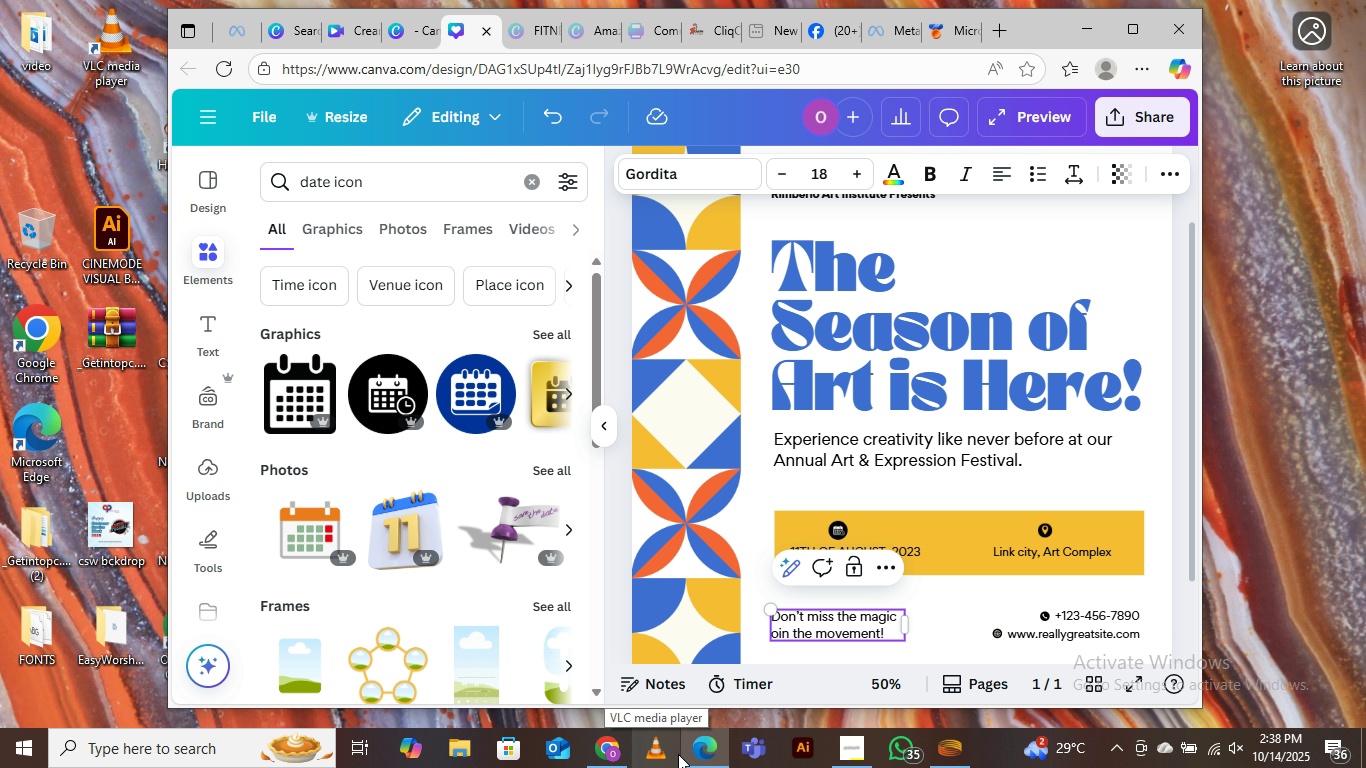 
key(CapsLock)
 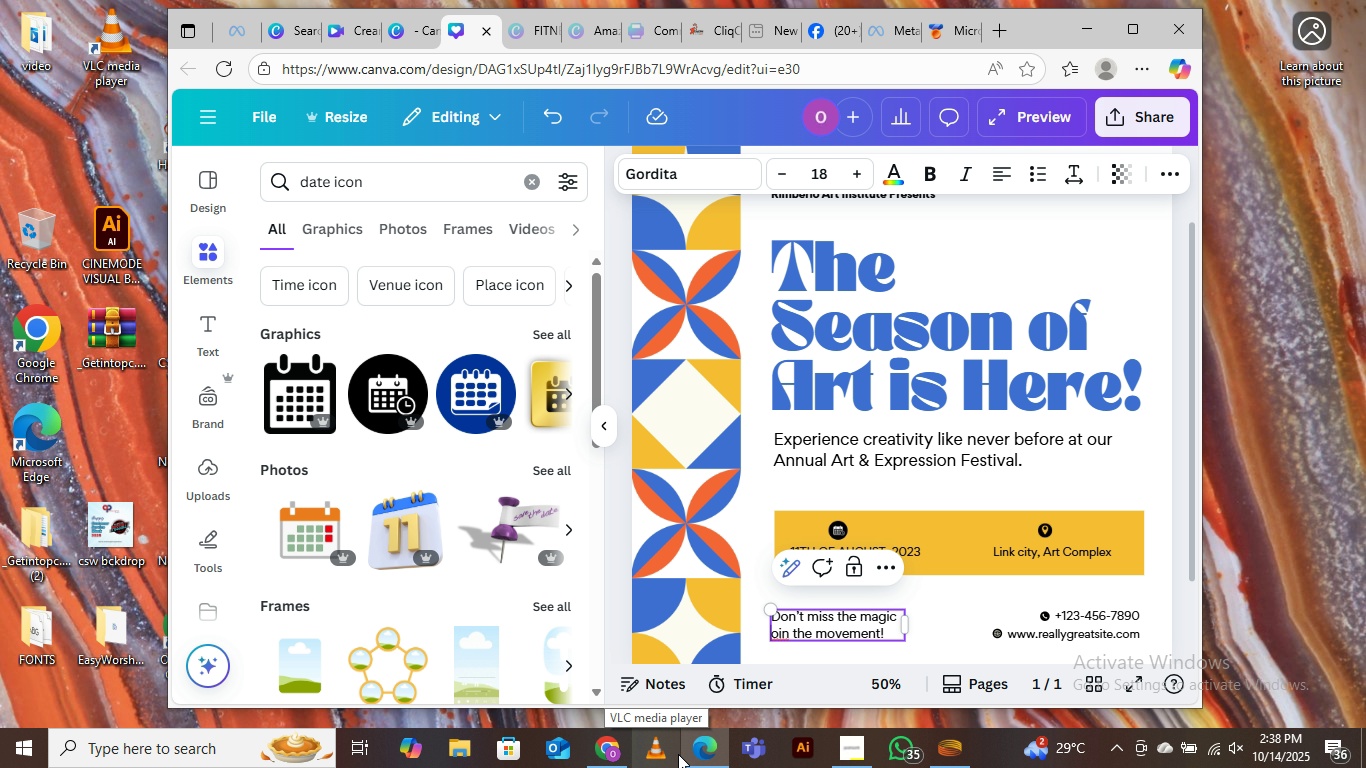 
key(J)
 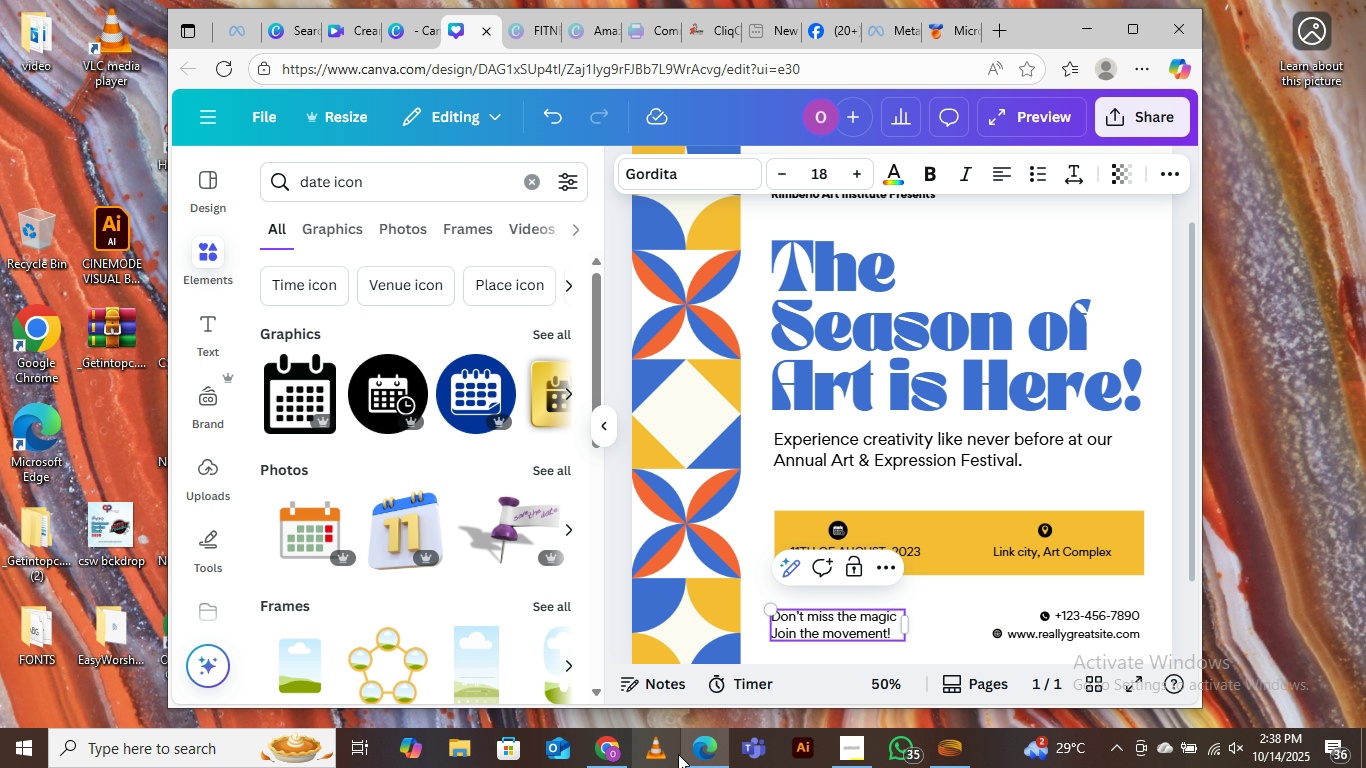 
scroll: coordinate [689, 742], scroll_direction: up, amount: 1.0
 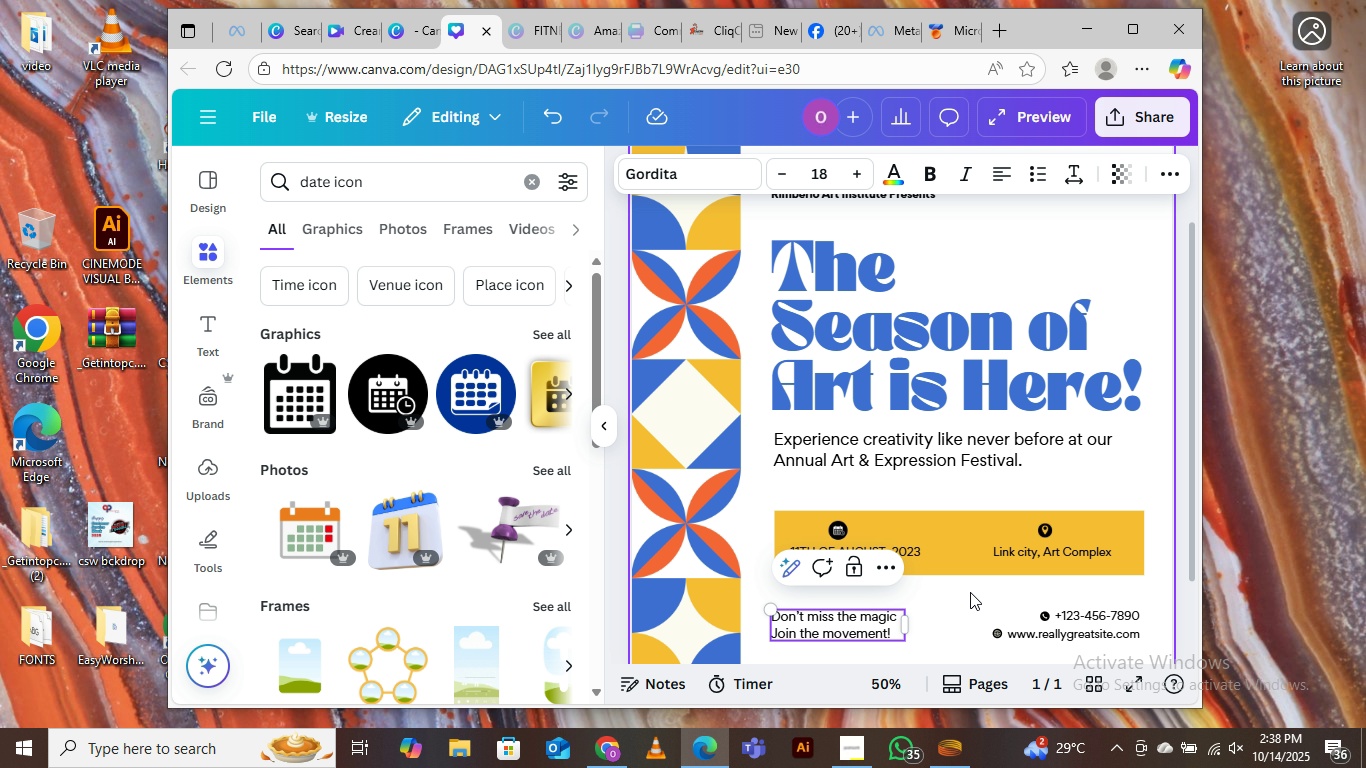 
left_click([972, 606])
 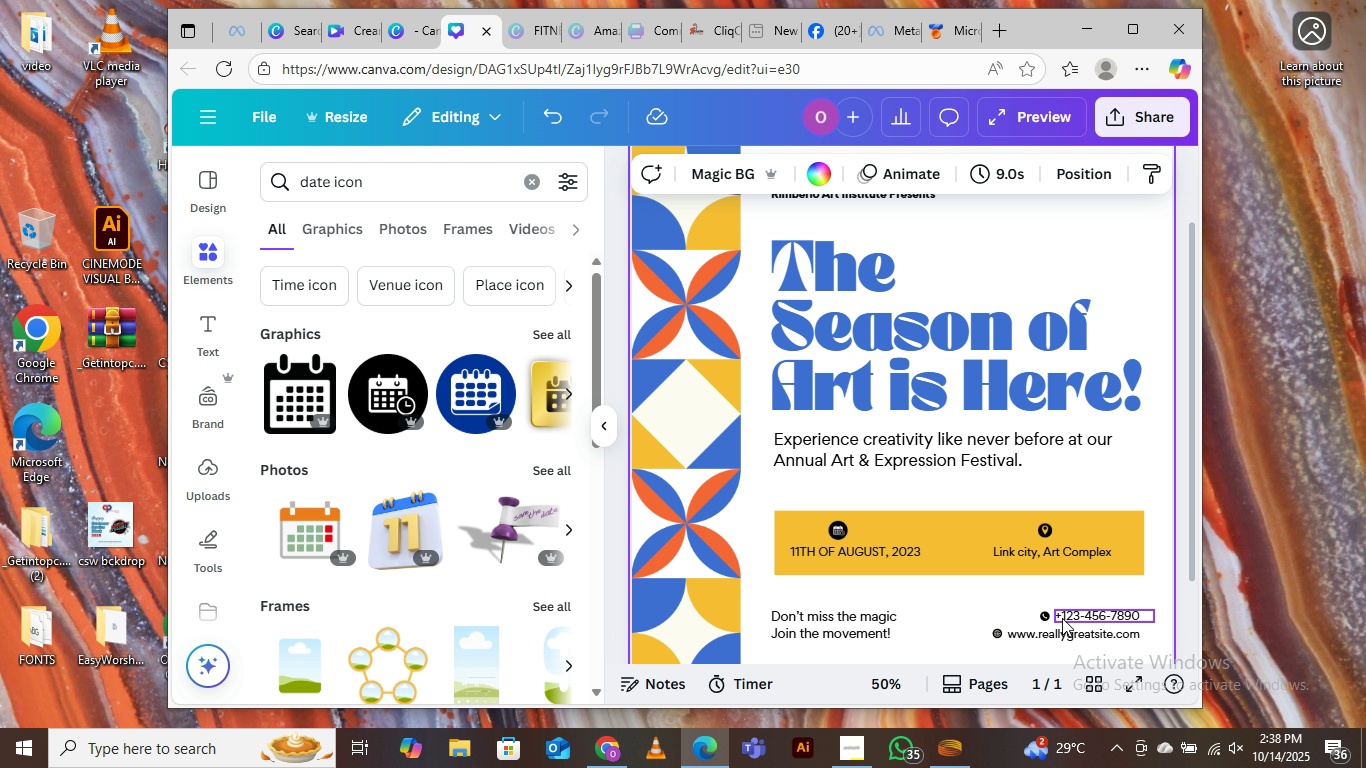 
left_click([1062, 618])
 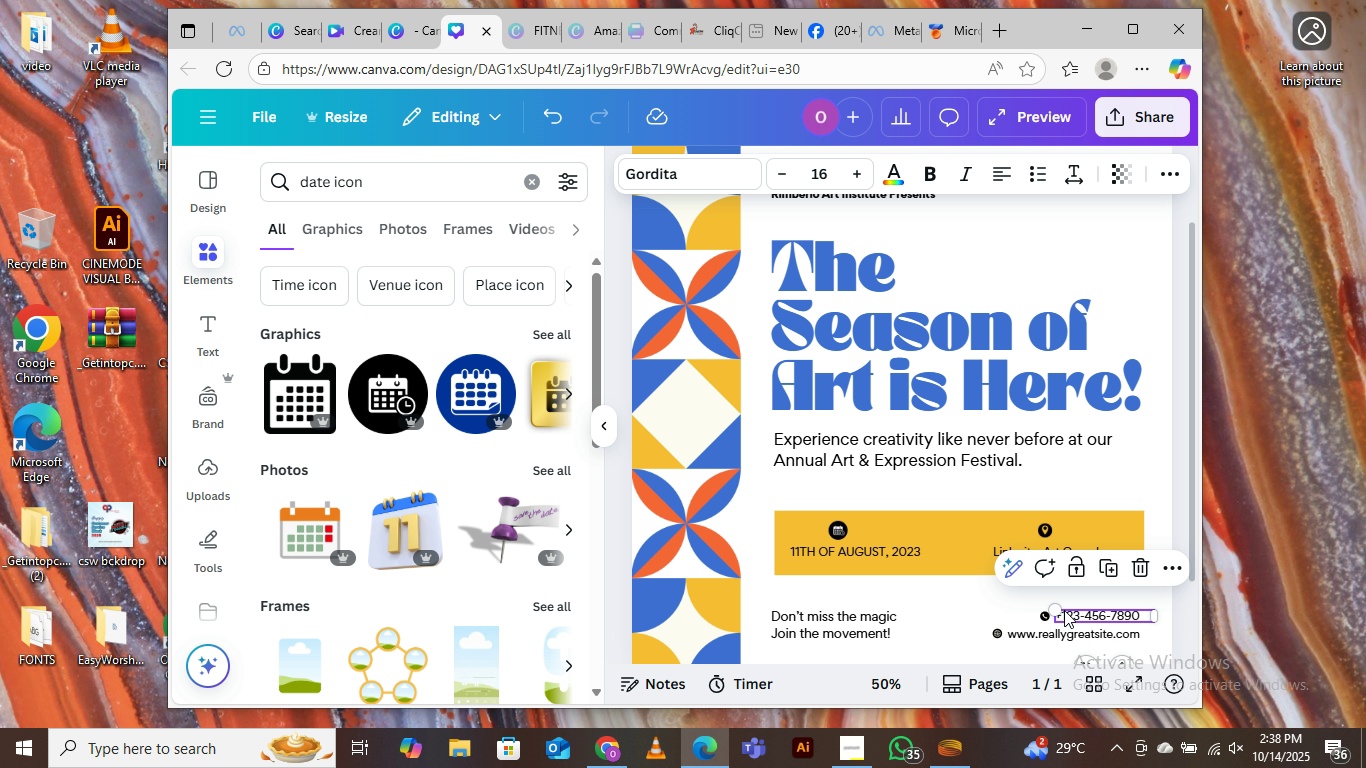 
key(Delete)
 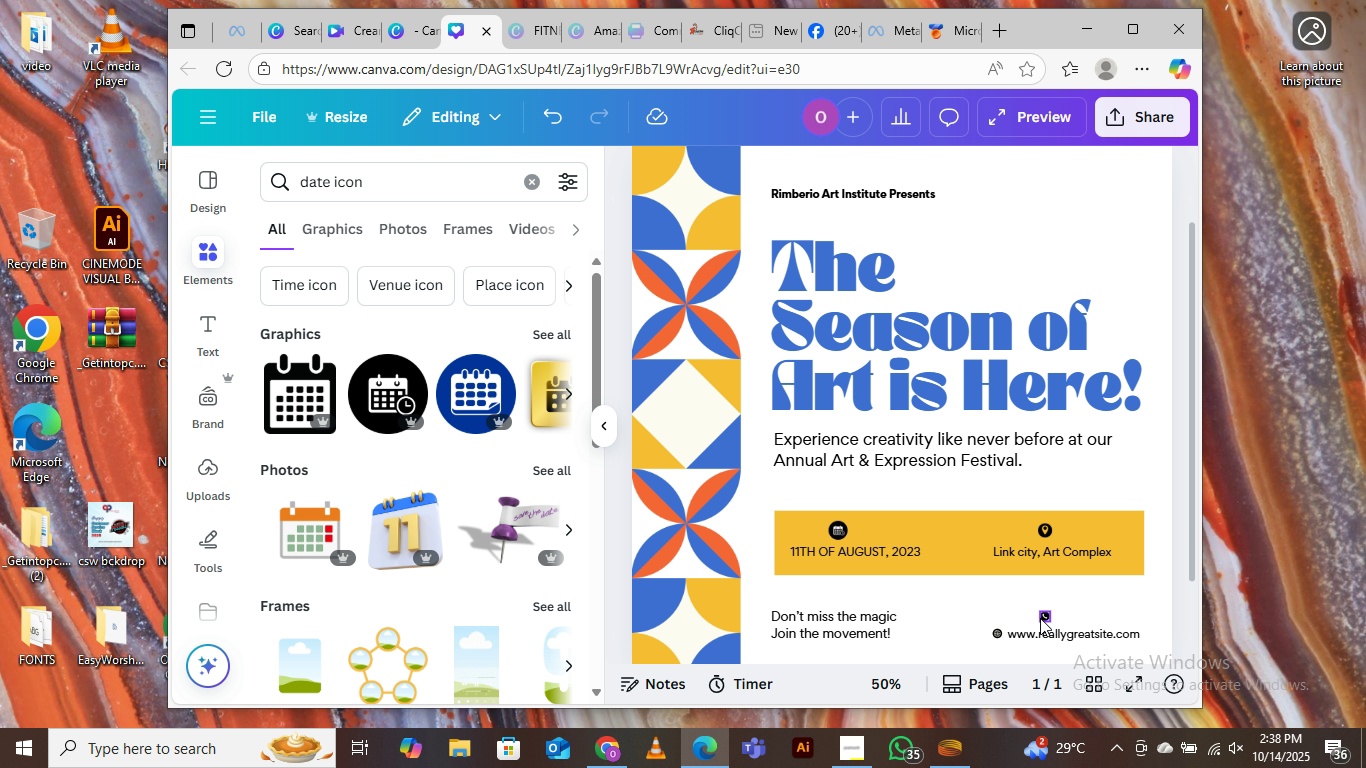 
left_click([1040, 618])
 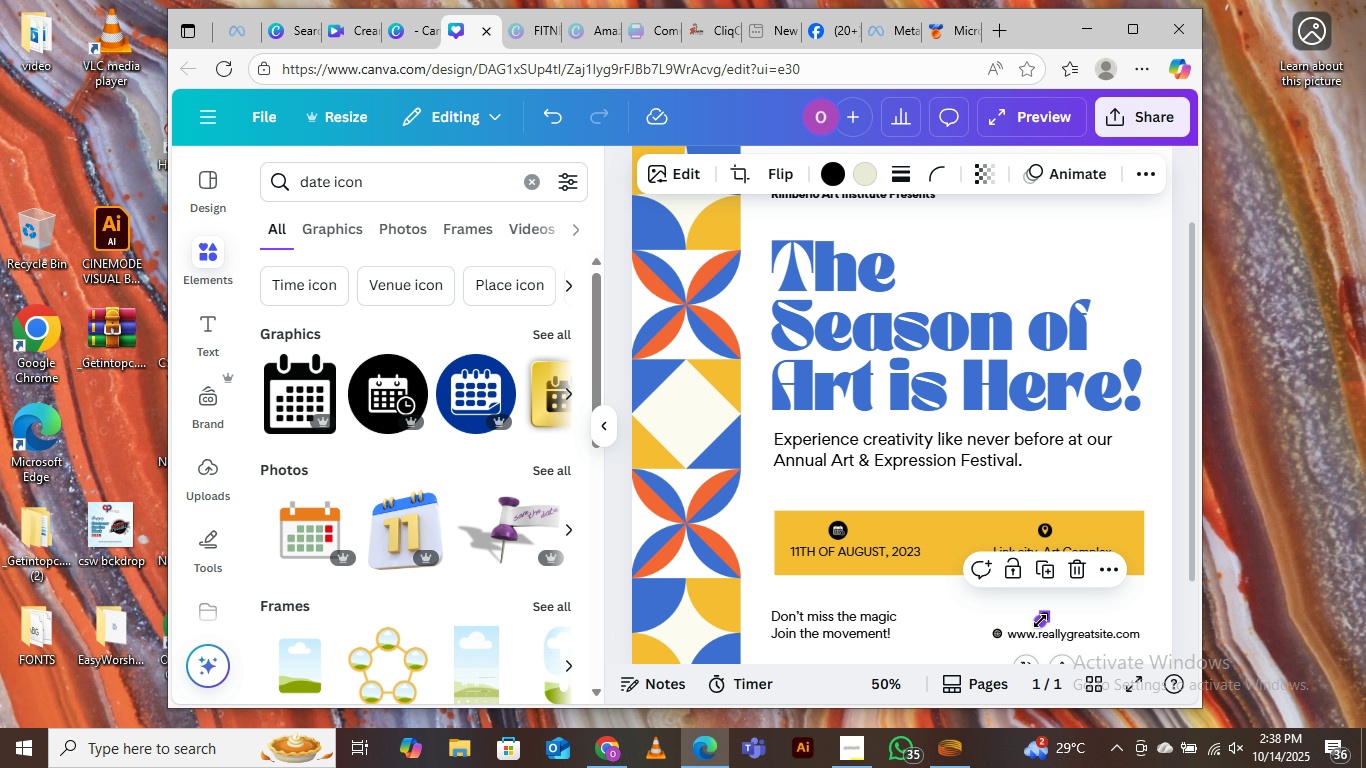 
key(Delete)
 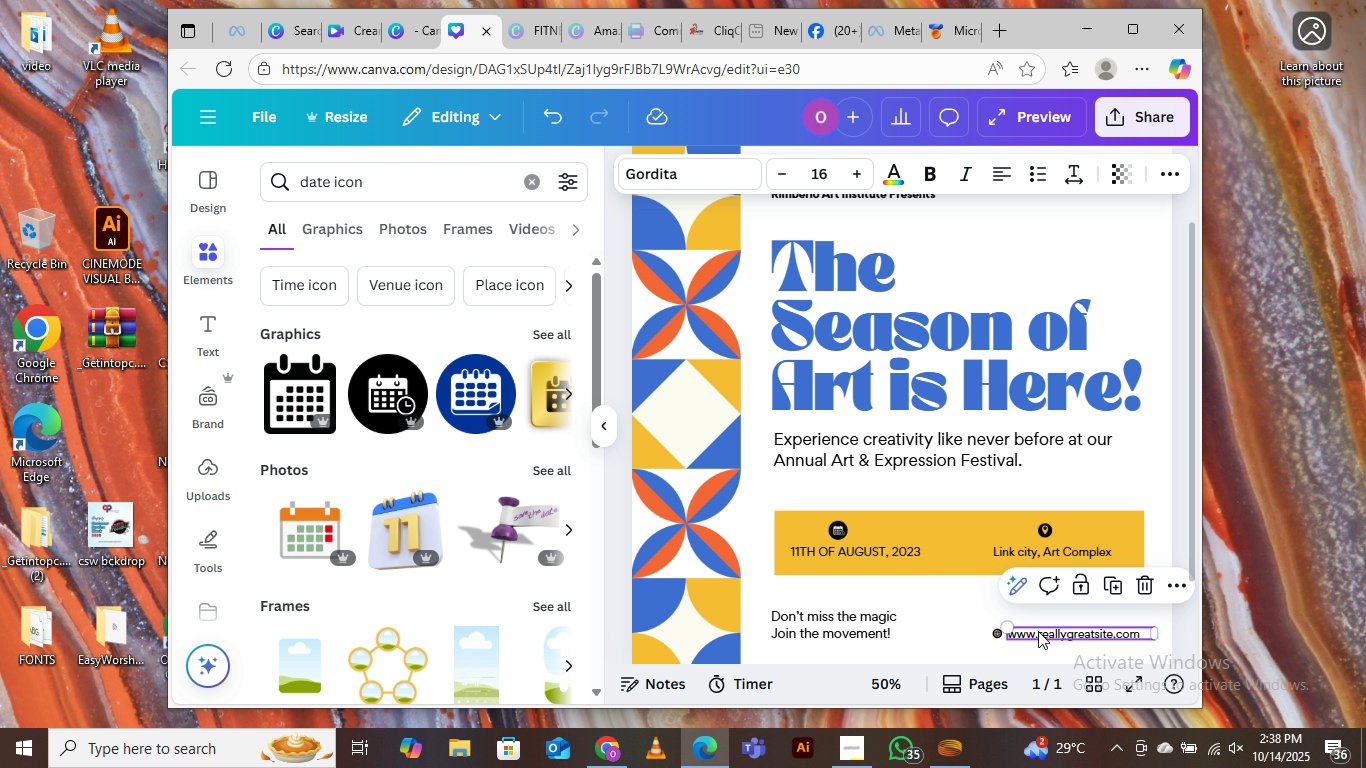 
left_click([1038, 631])
 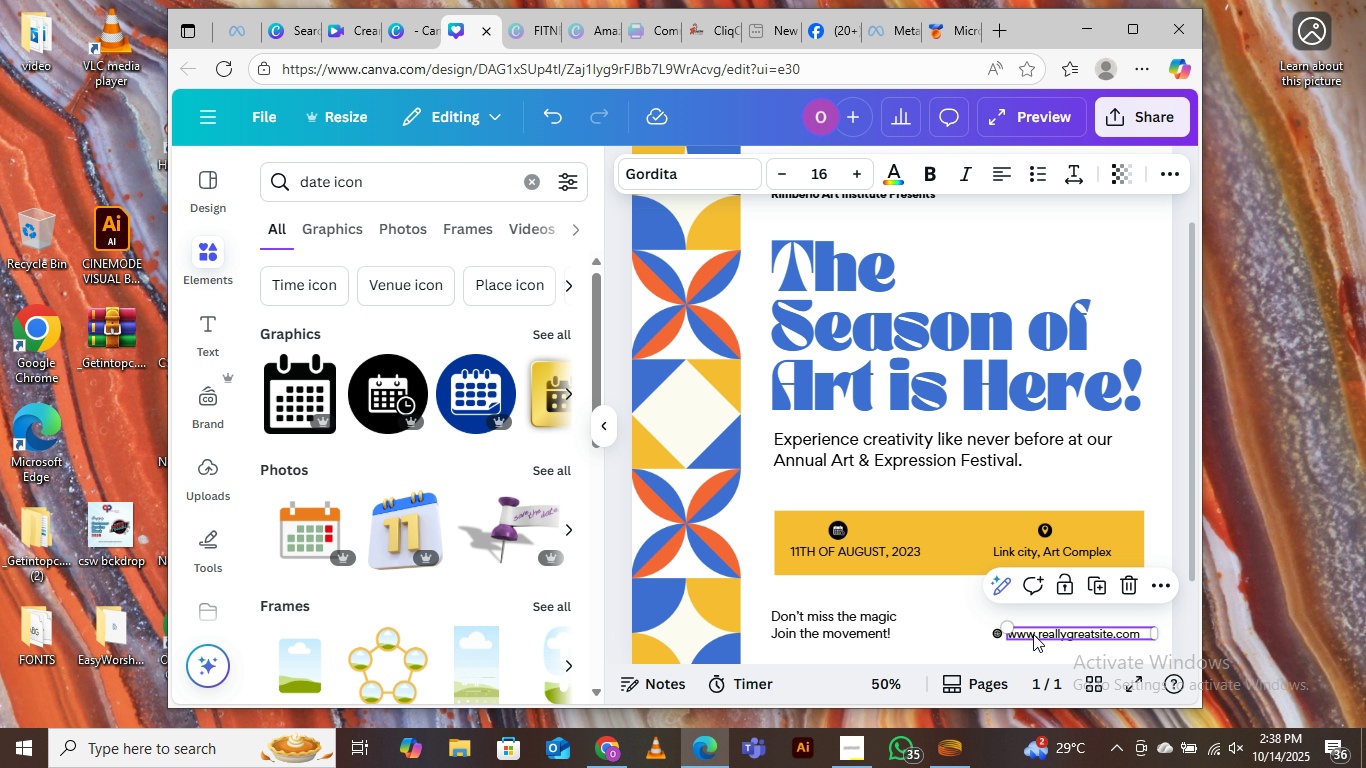 
key(Delete)
 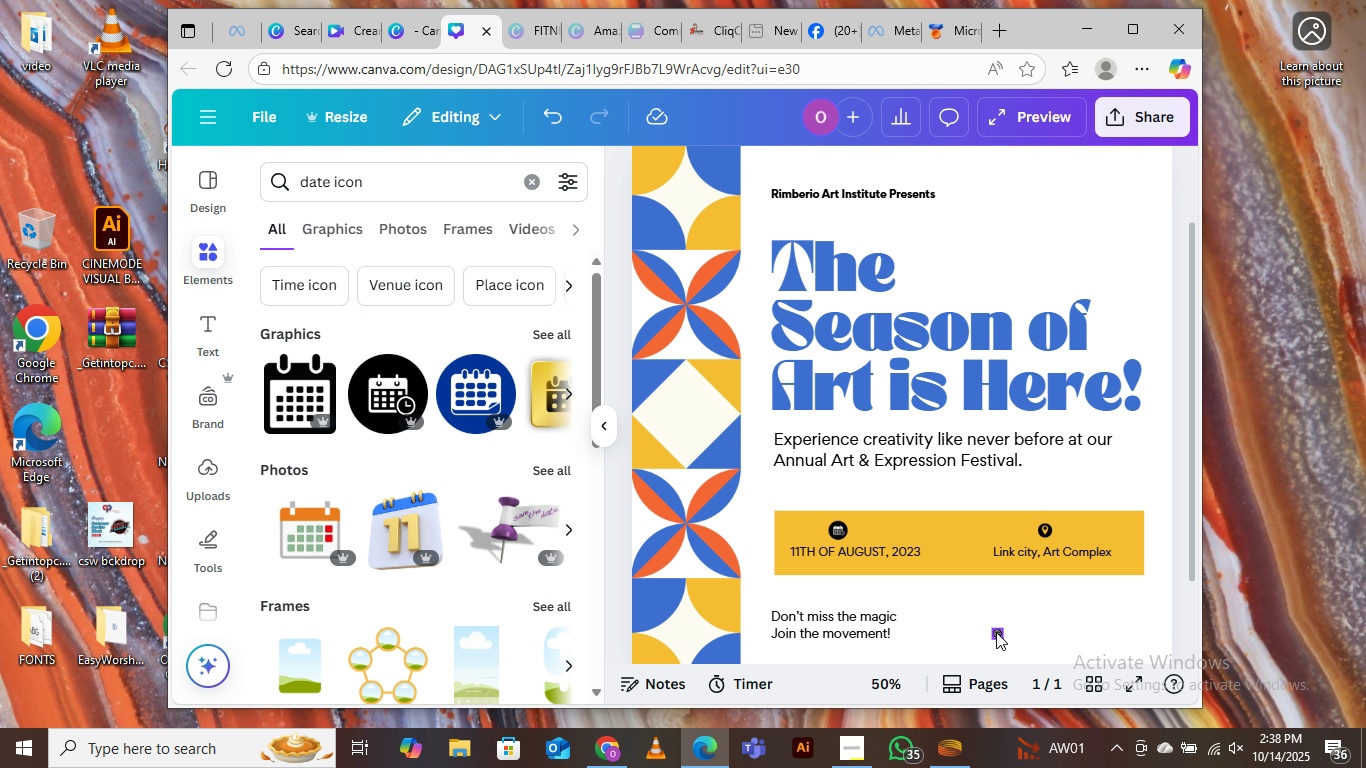 
left_click([996, 632])
 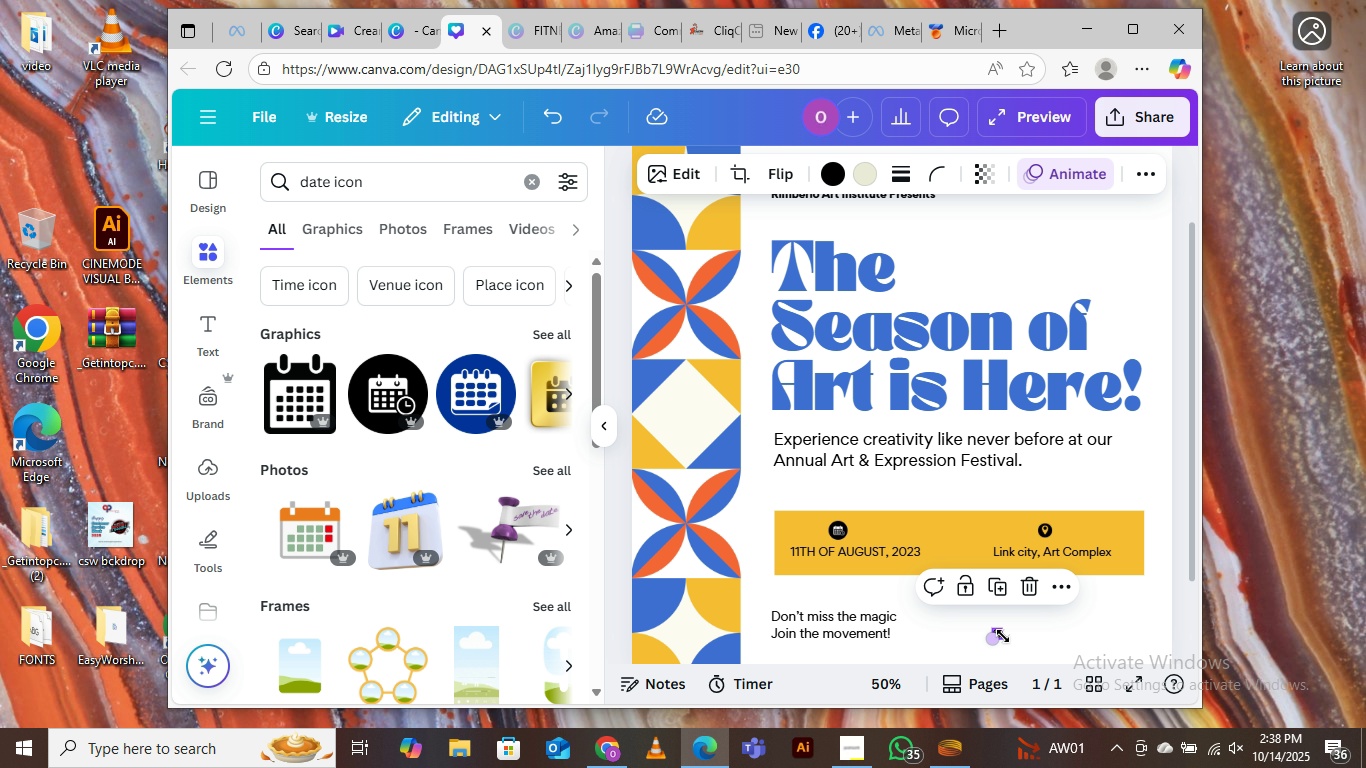 
key(Delete)
 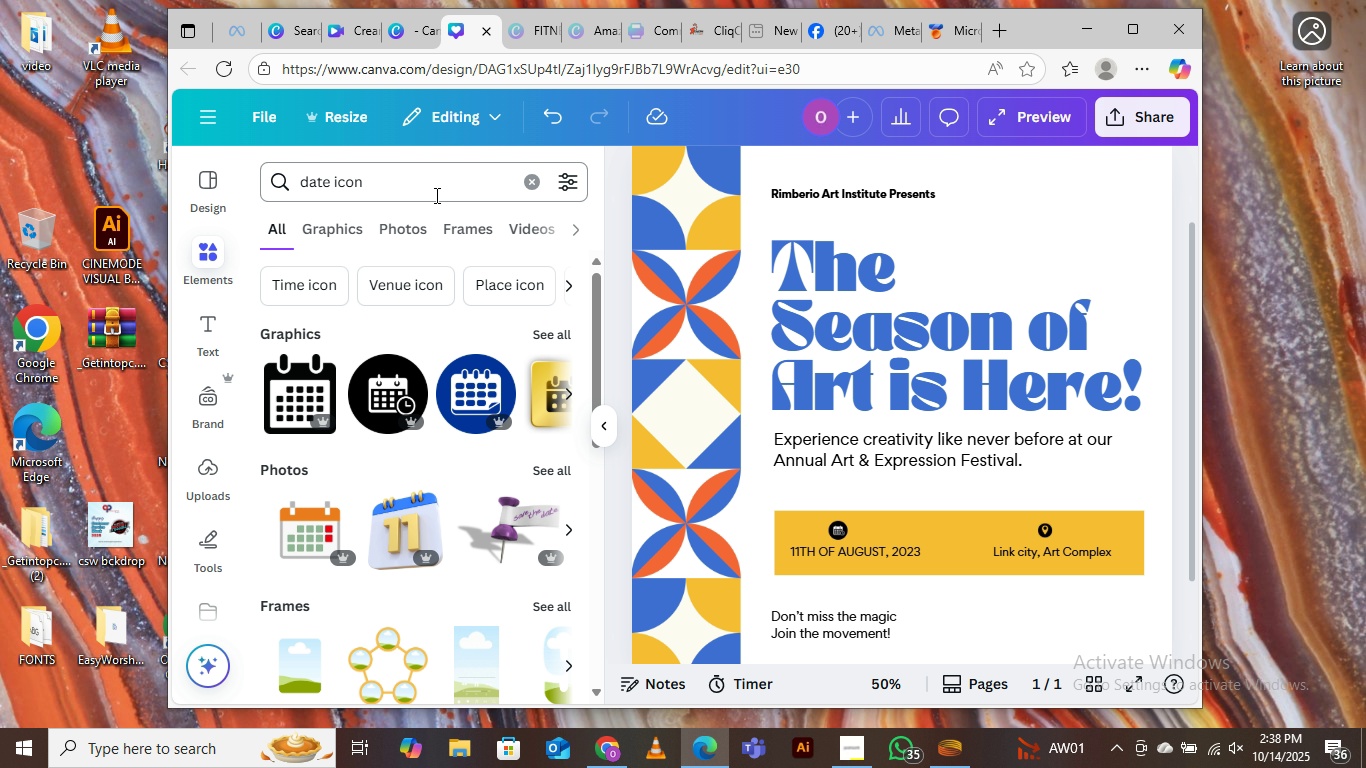 
left_click([532, 182])
 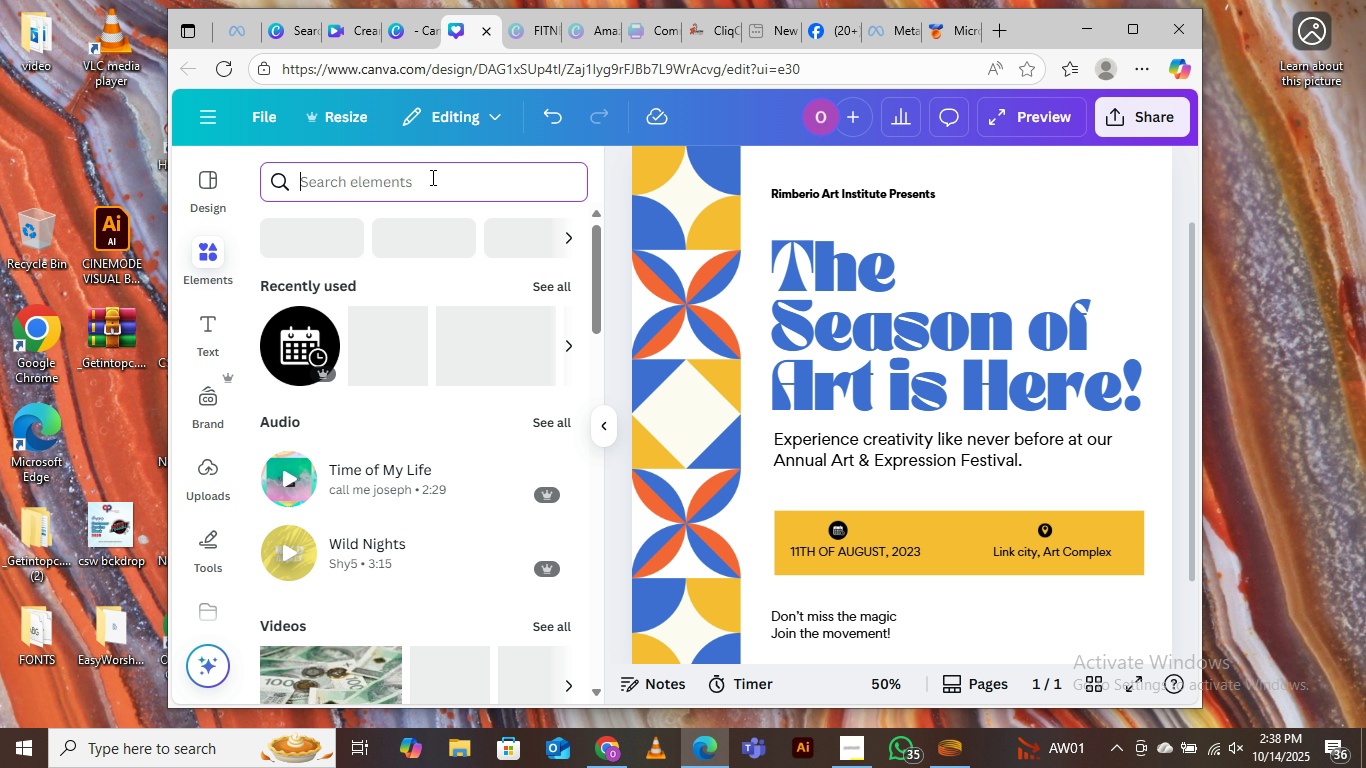 
left_click([431, 177])
 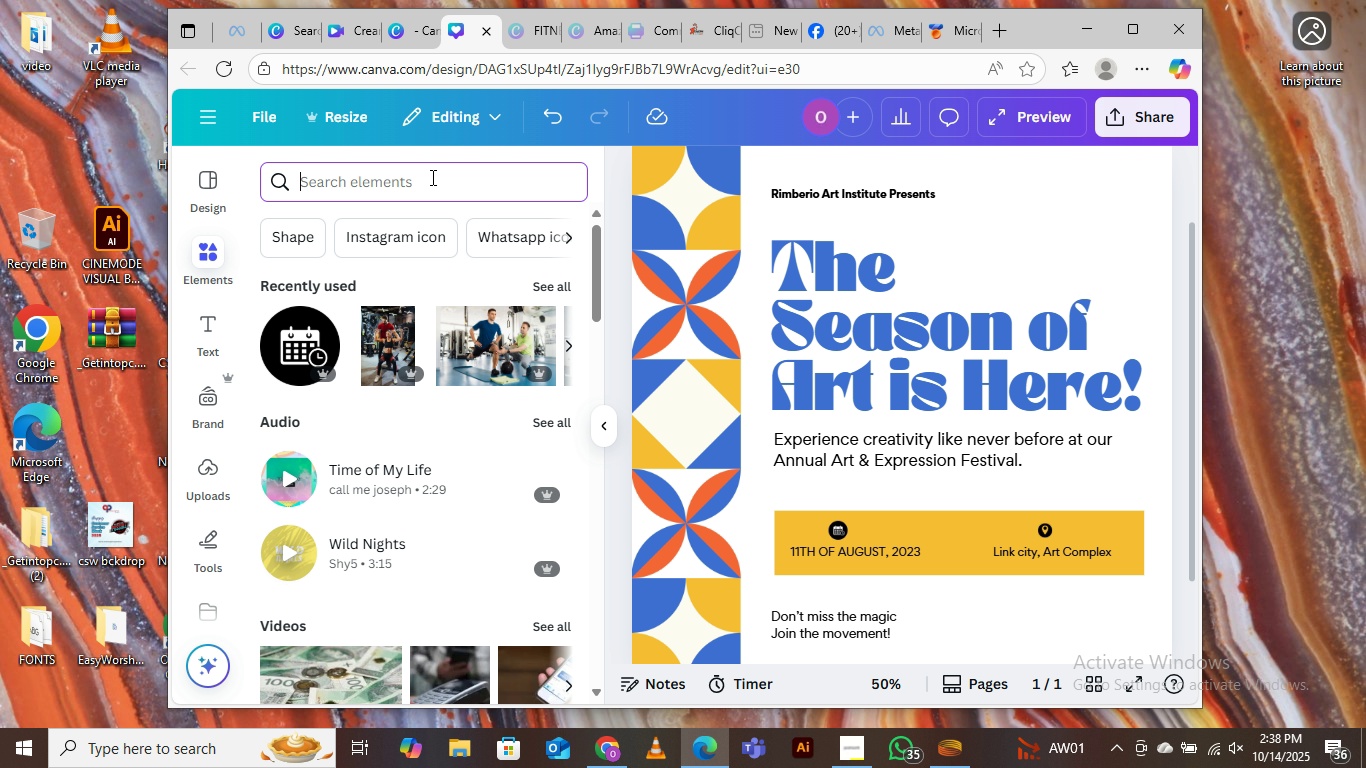 
type(BUTTON)
 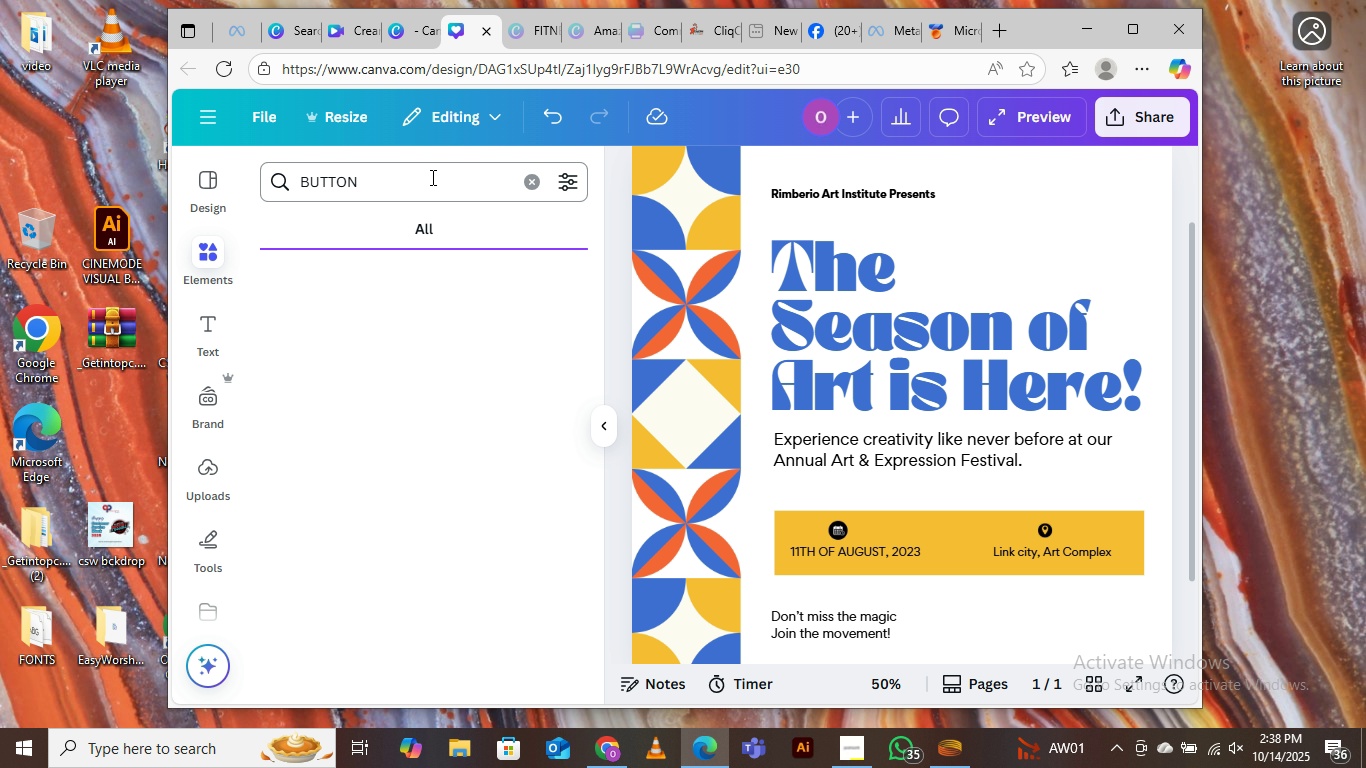 
key(Enter)
 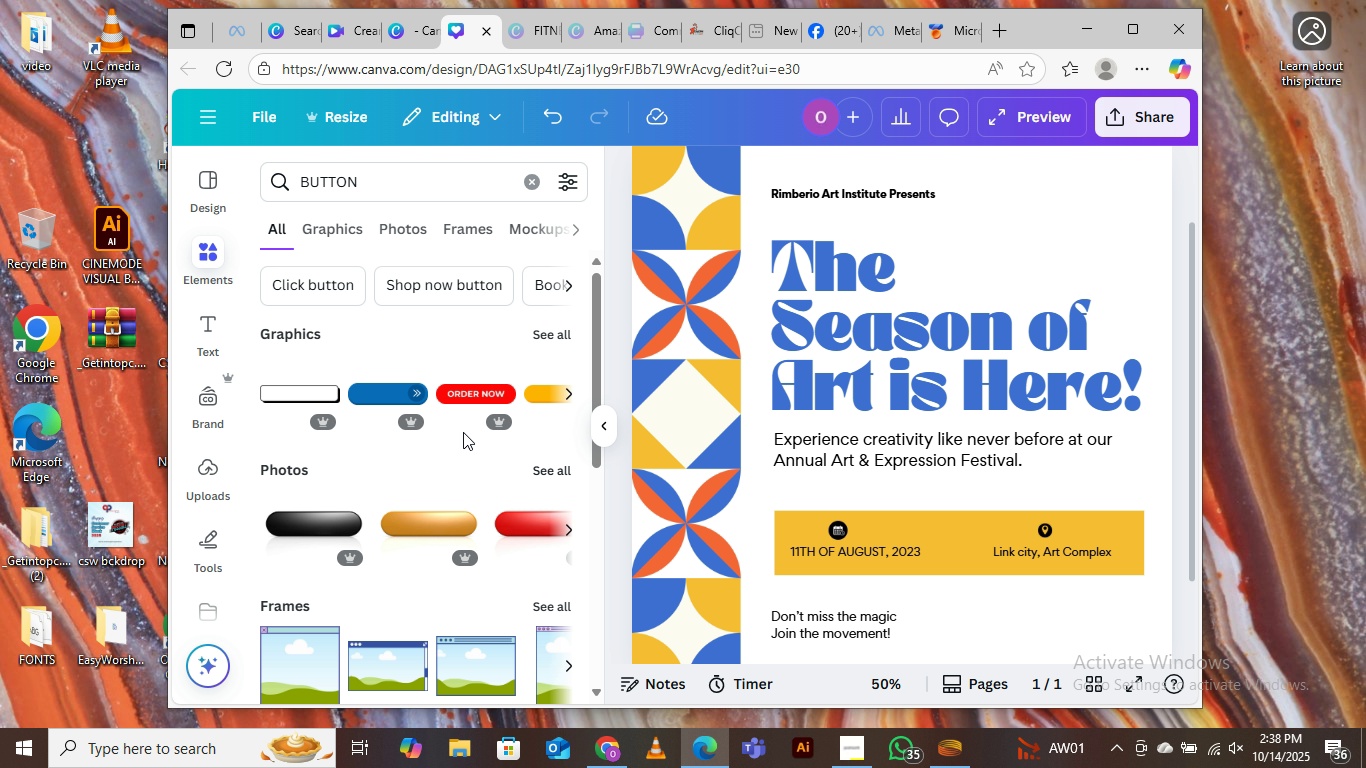 
left_click([385, 393])
 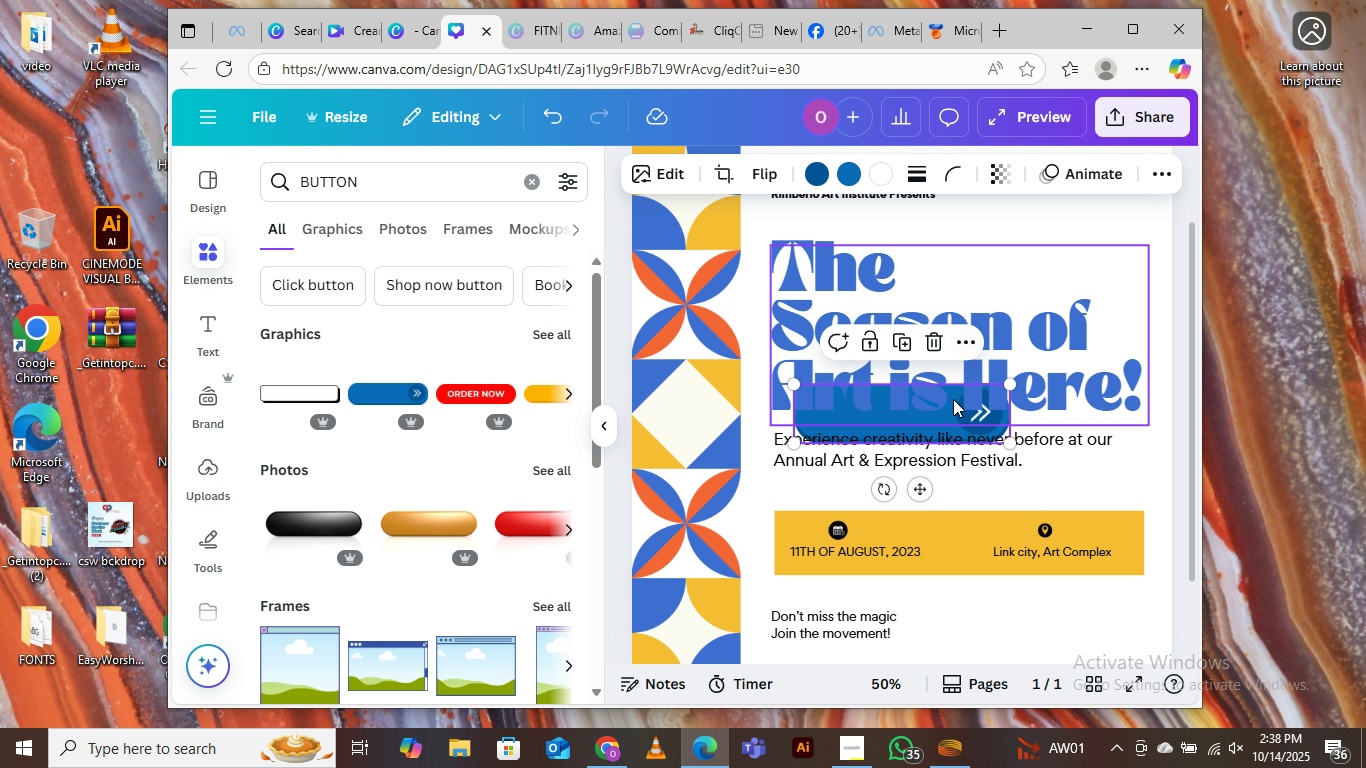 
wait(5.82)
 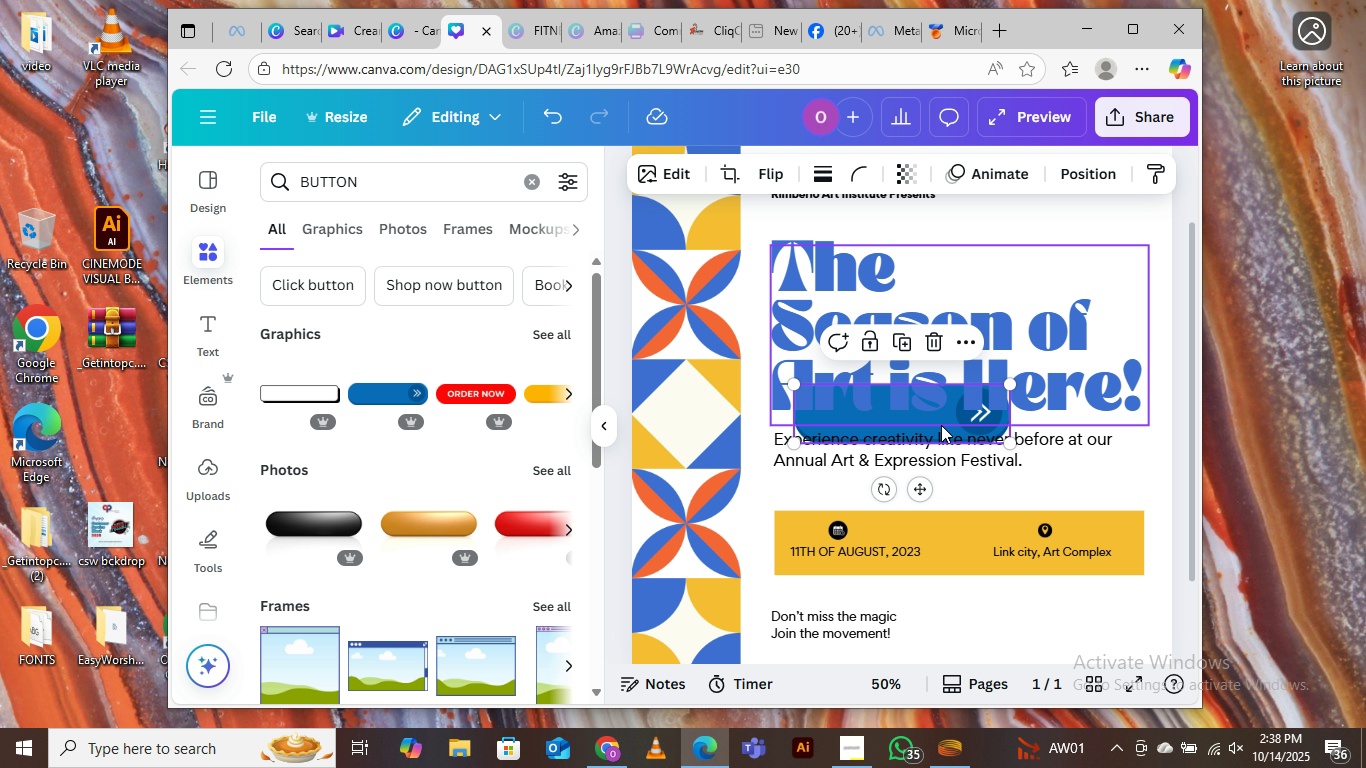 
left_click_drag(start_coordinate=[1003, 432], to_coordinate=[1130, 643])
 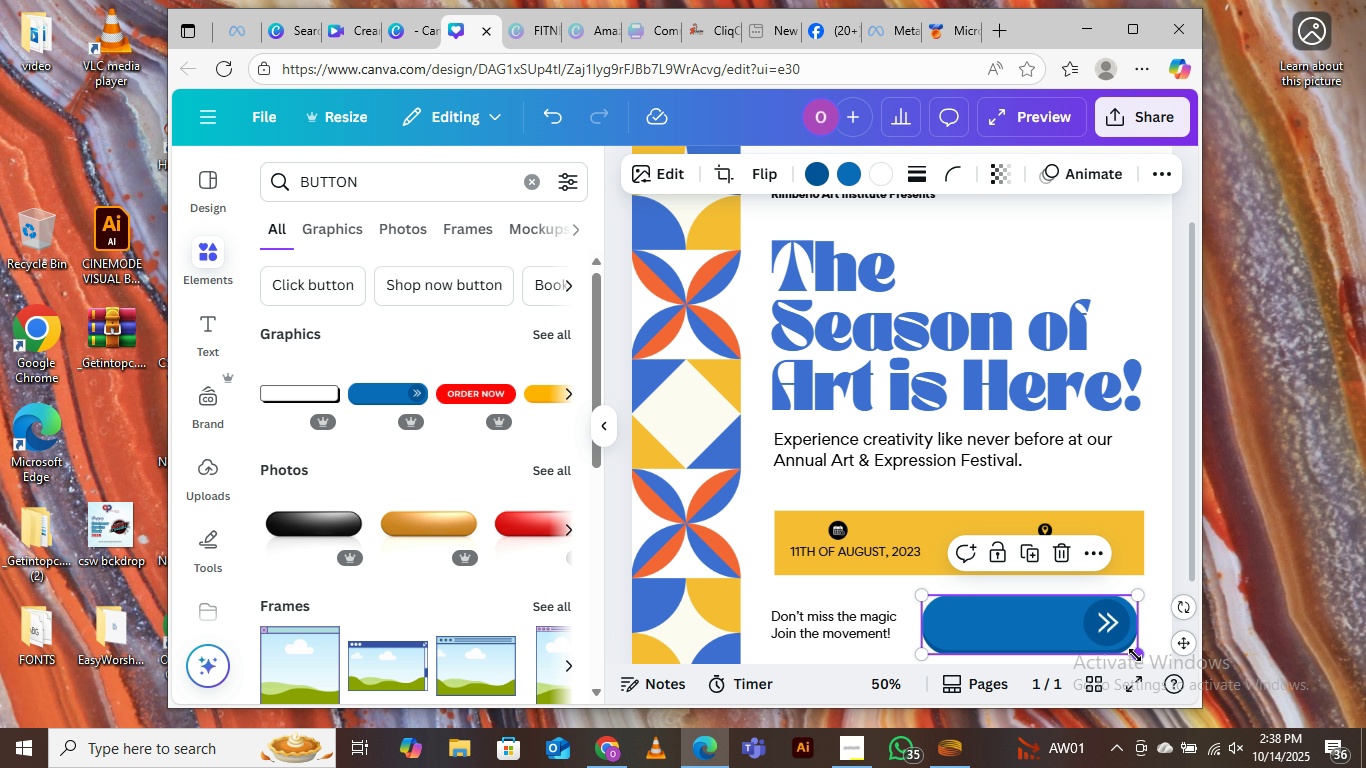 
left_click_drag(start_coordinate=[1138, 655], to_coordinate=[1131, 651])
 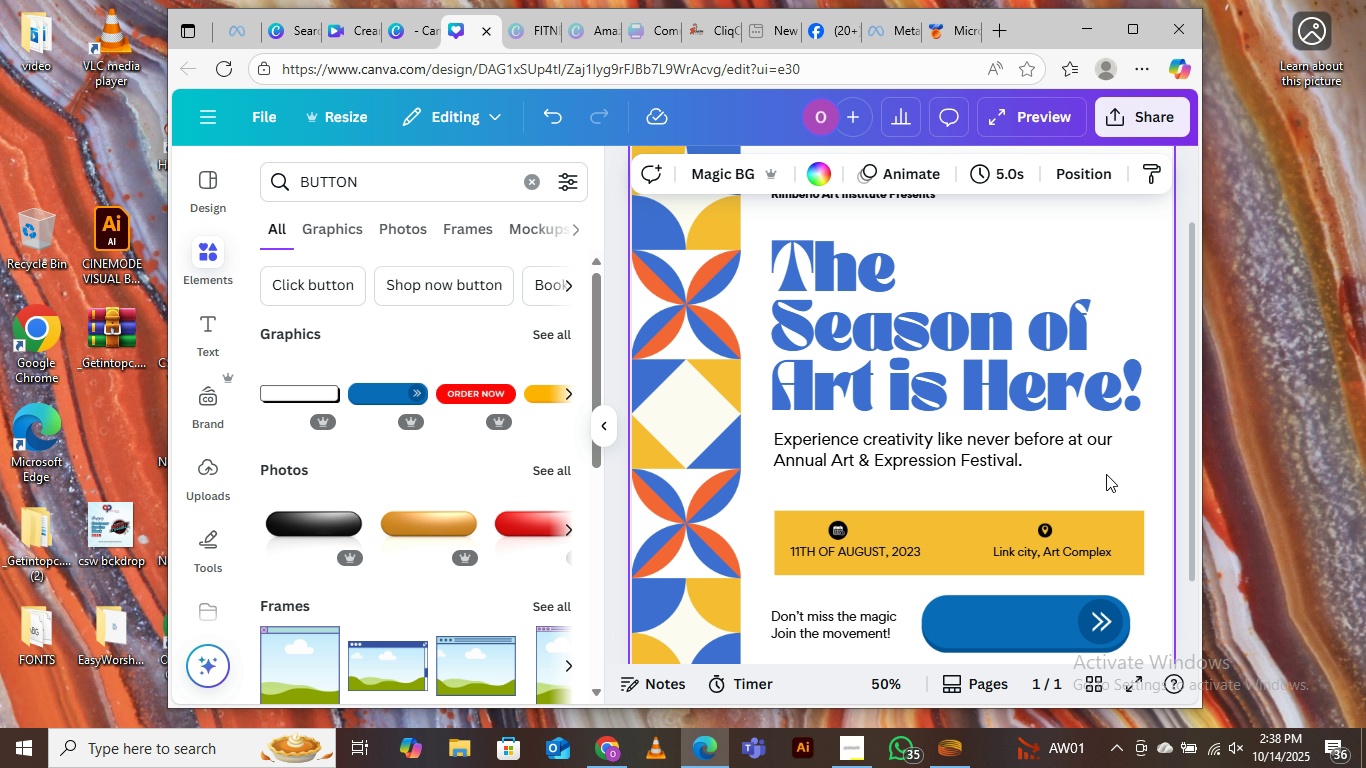 
left_click([1106, 474])
 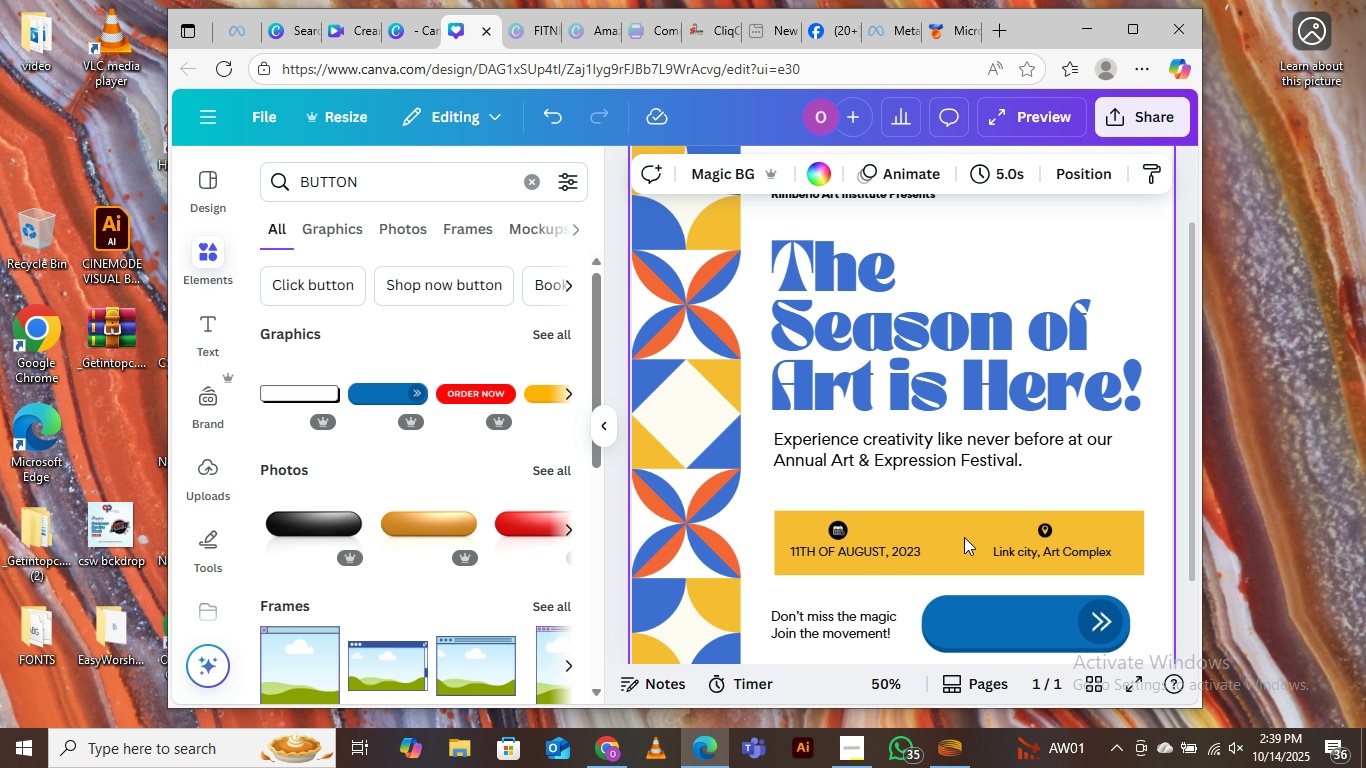 
left_click([965, 533])
 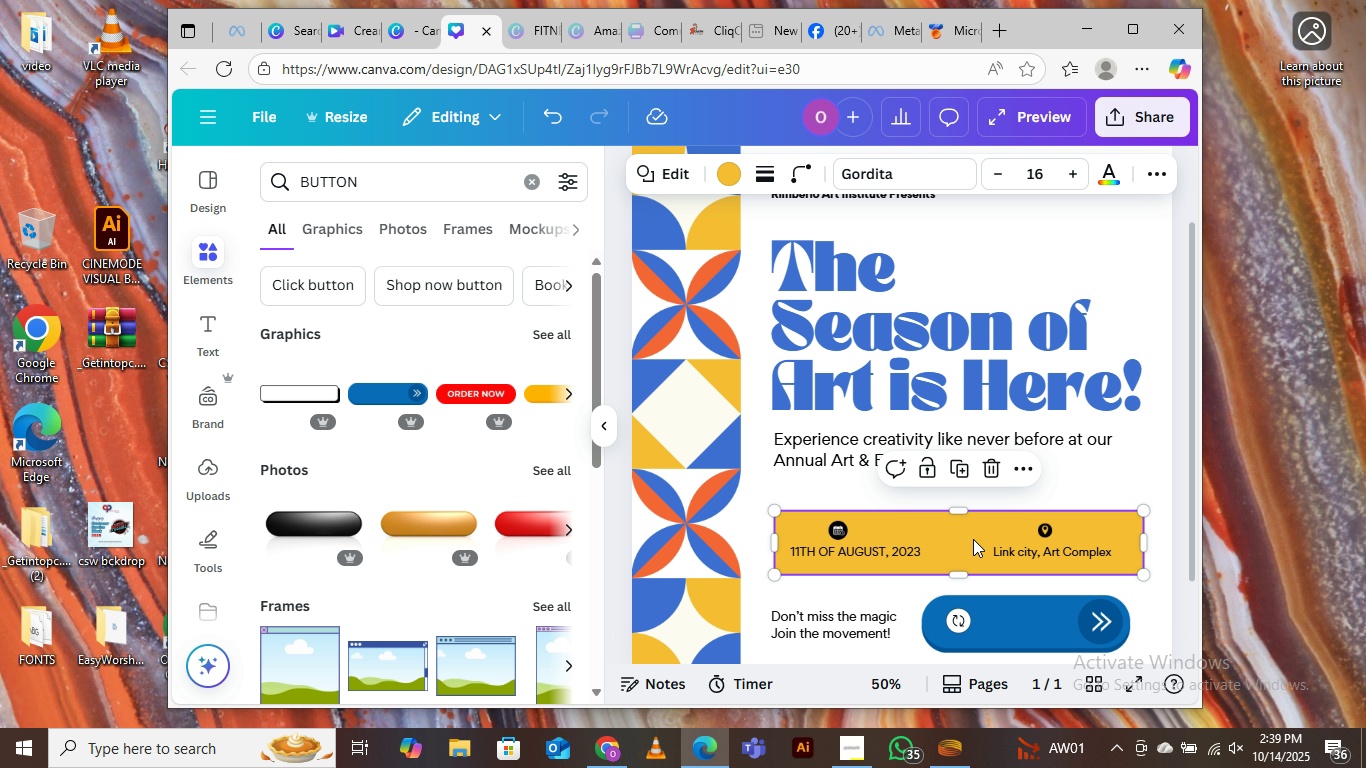 
key(ArrowUp)
 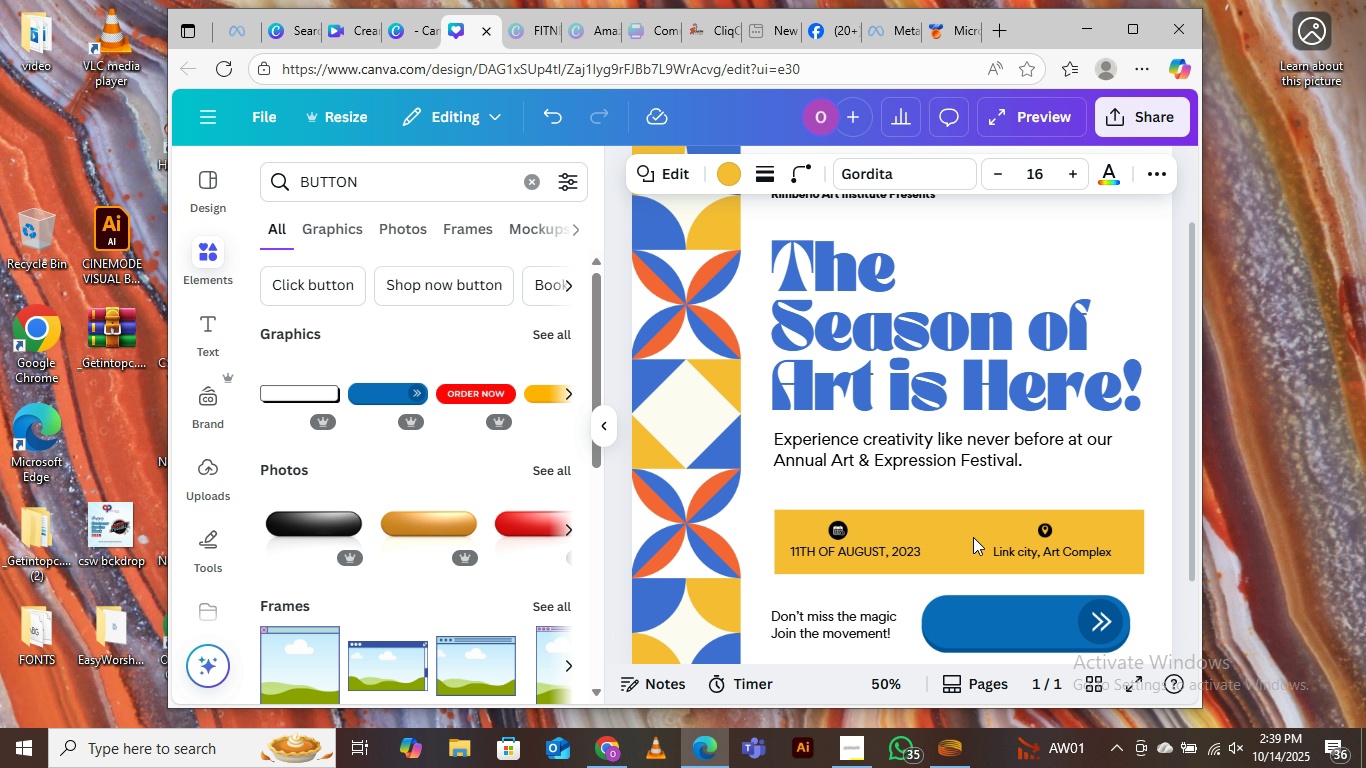 
key(ArrowUp)
 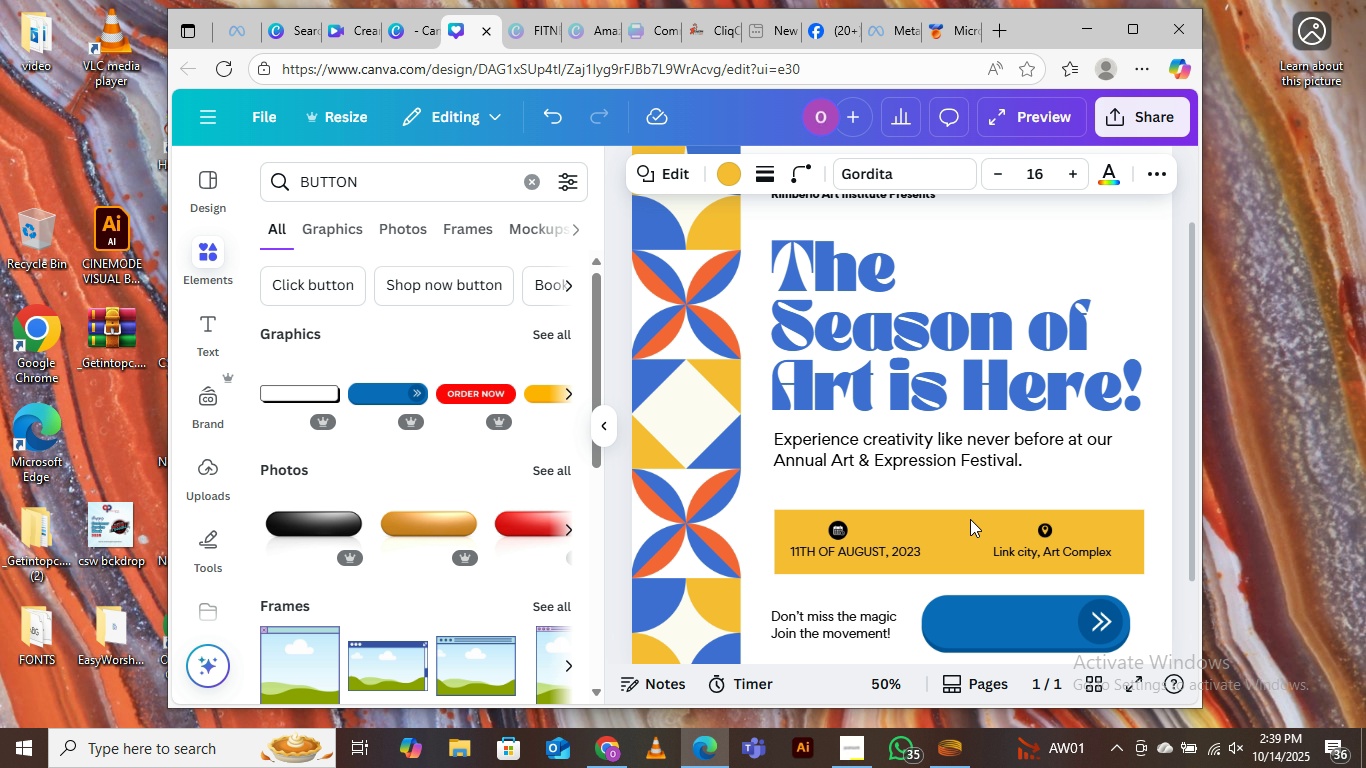 
key(ArrowUp)
 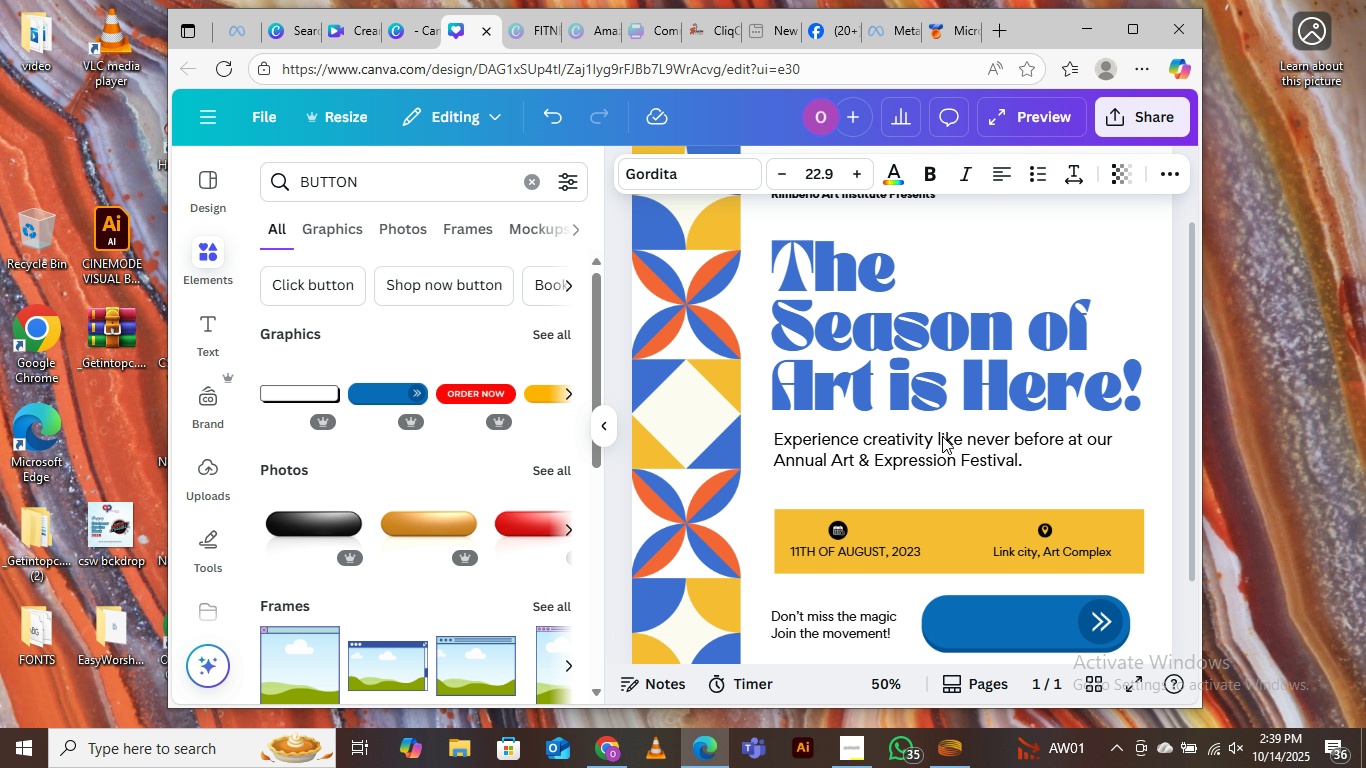 
left_click([942, 436])
 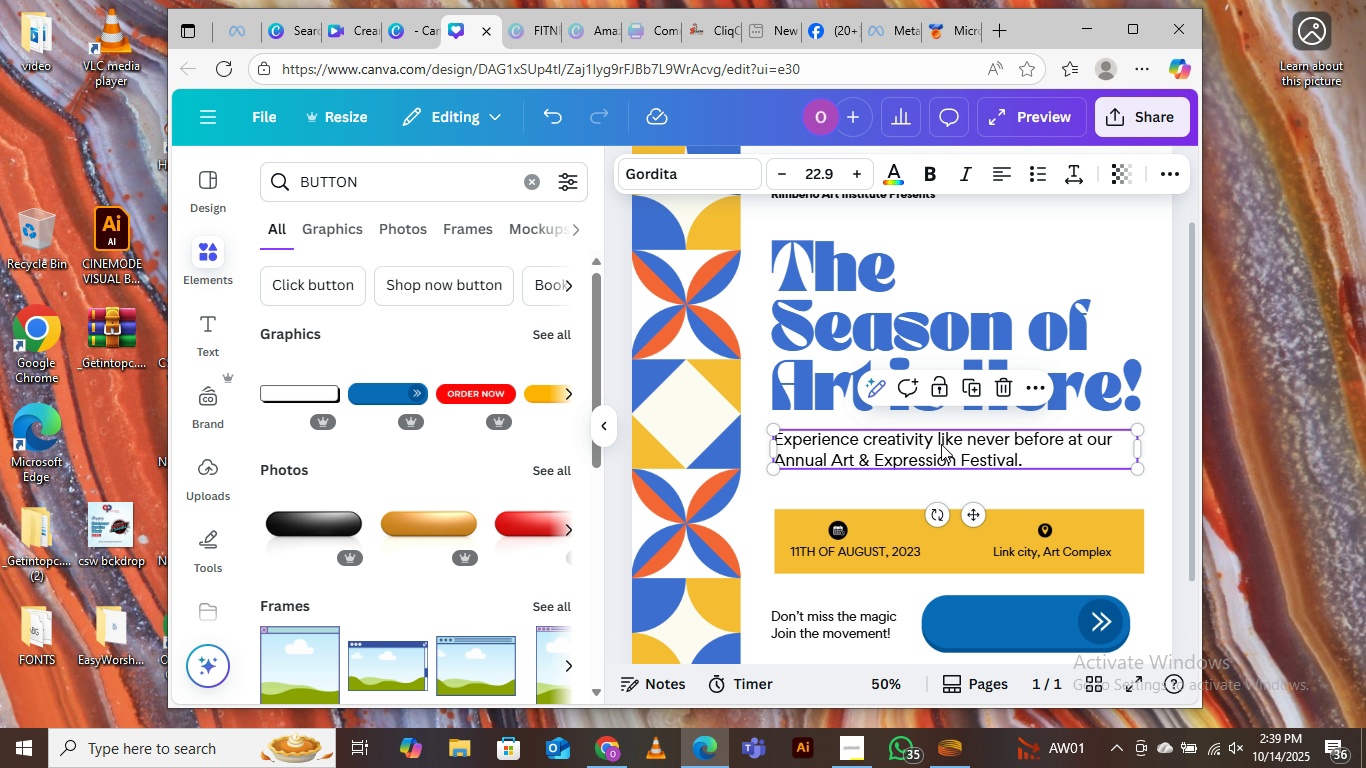 
hold_key(key=AltLeft, duration=1.53)
left_click_drag(start_coordinate=[941, 436], to_coordinate=[989, 607])
 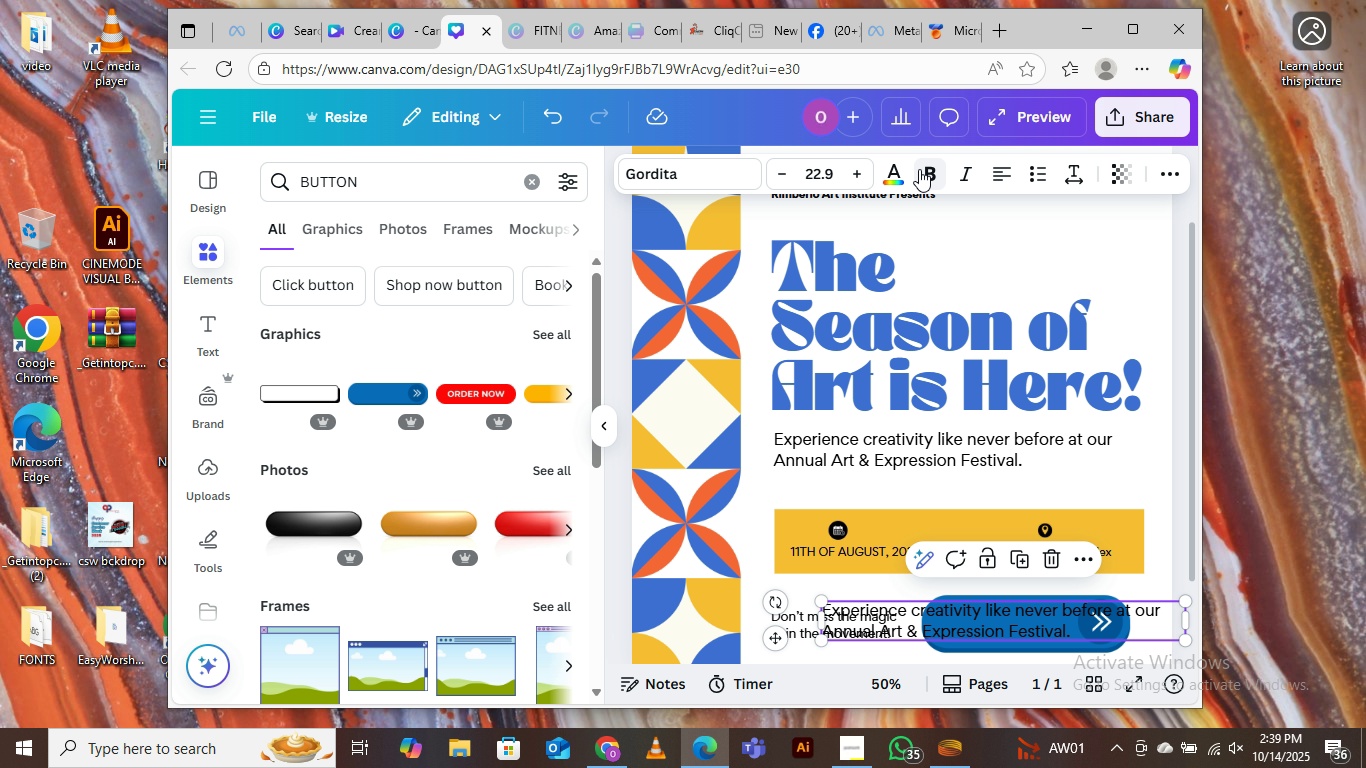 
left_click([926, 171])
 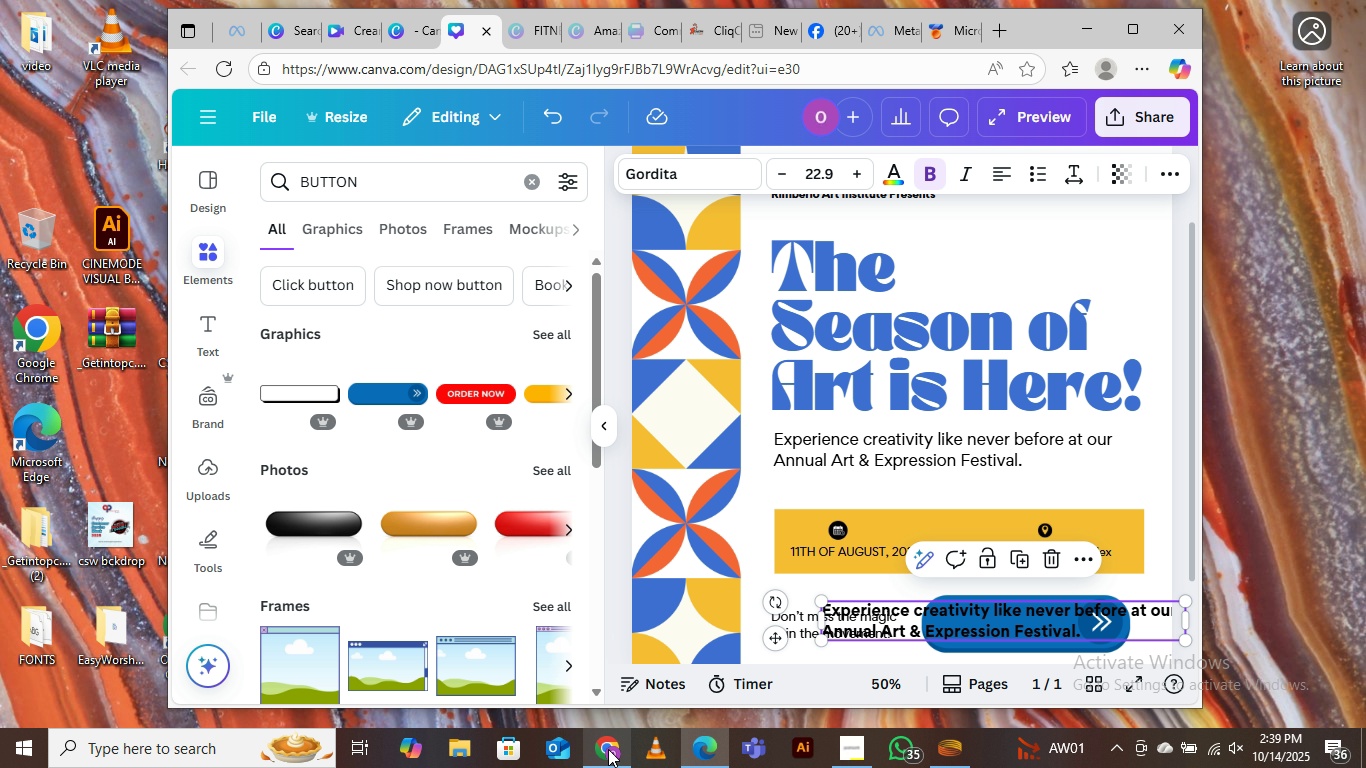 
left_click([615, 675])
 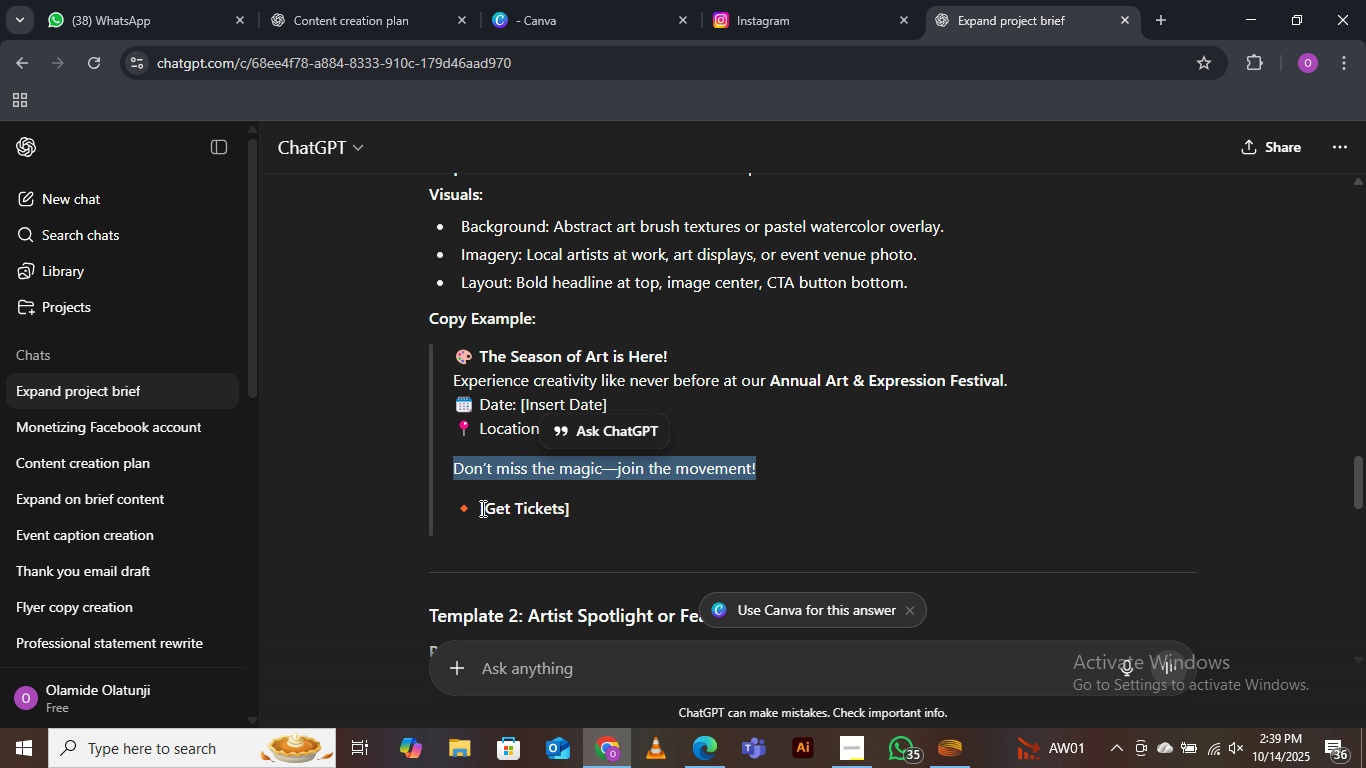 
left_click_drag(start_coordinate=[487, 510], to_coordinate=[566, 510])
 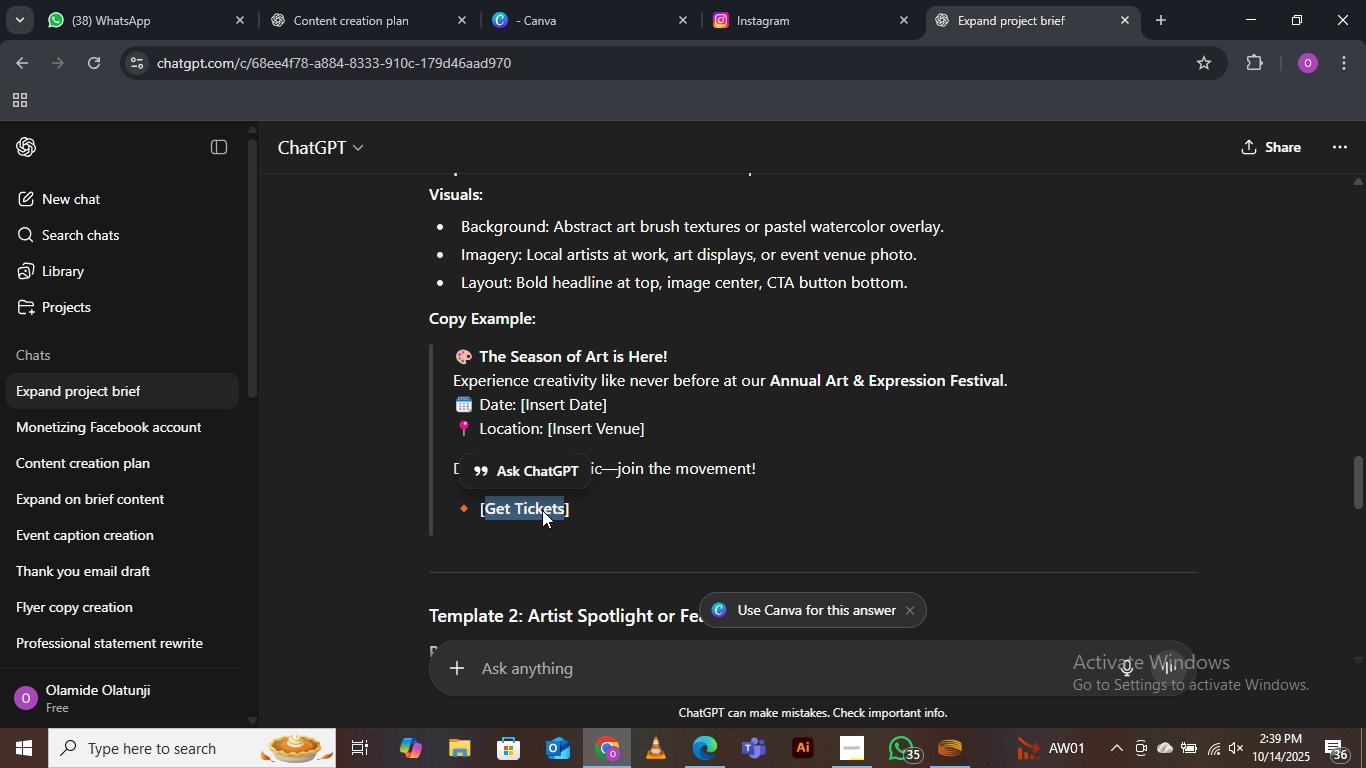 
right_click([542, 510])
 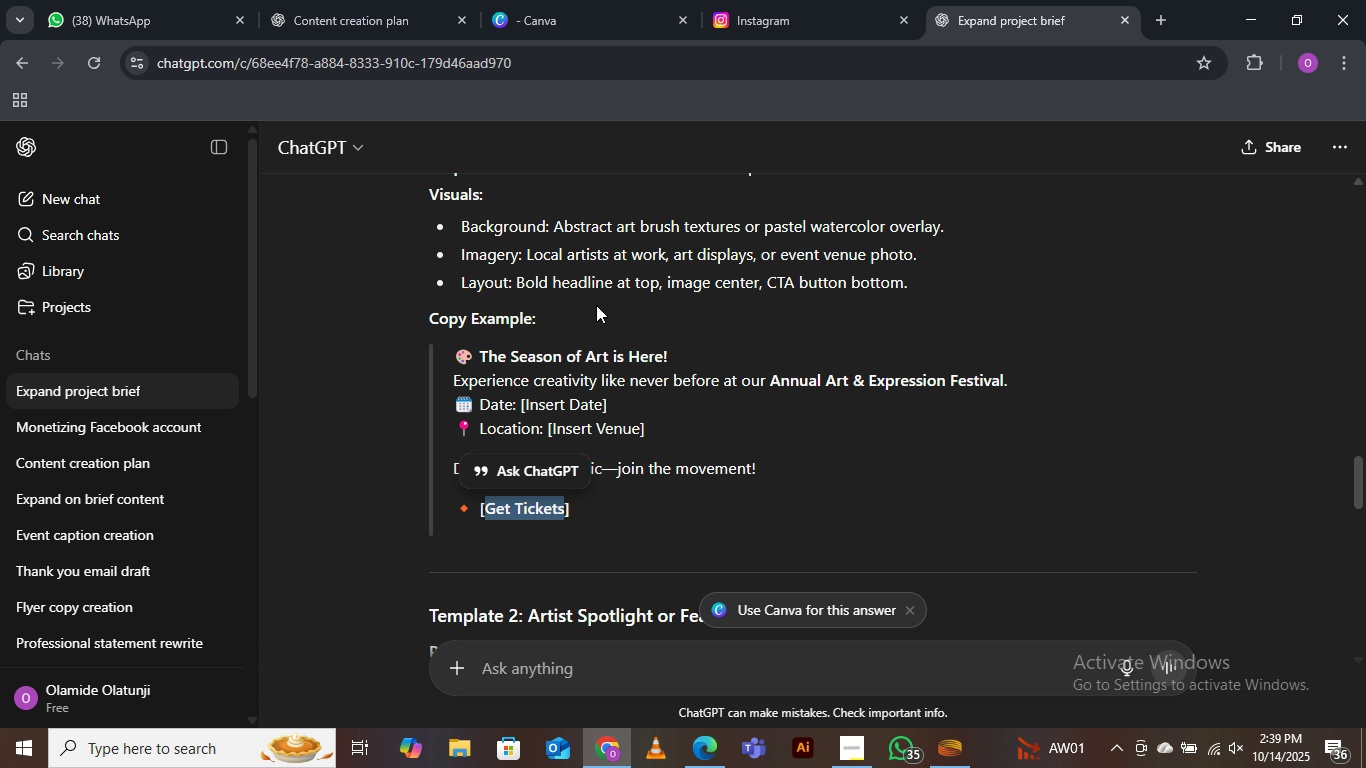 
left_click([596, 305])
 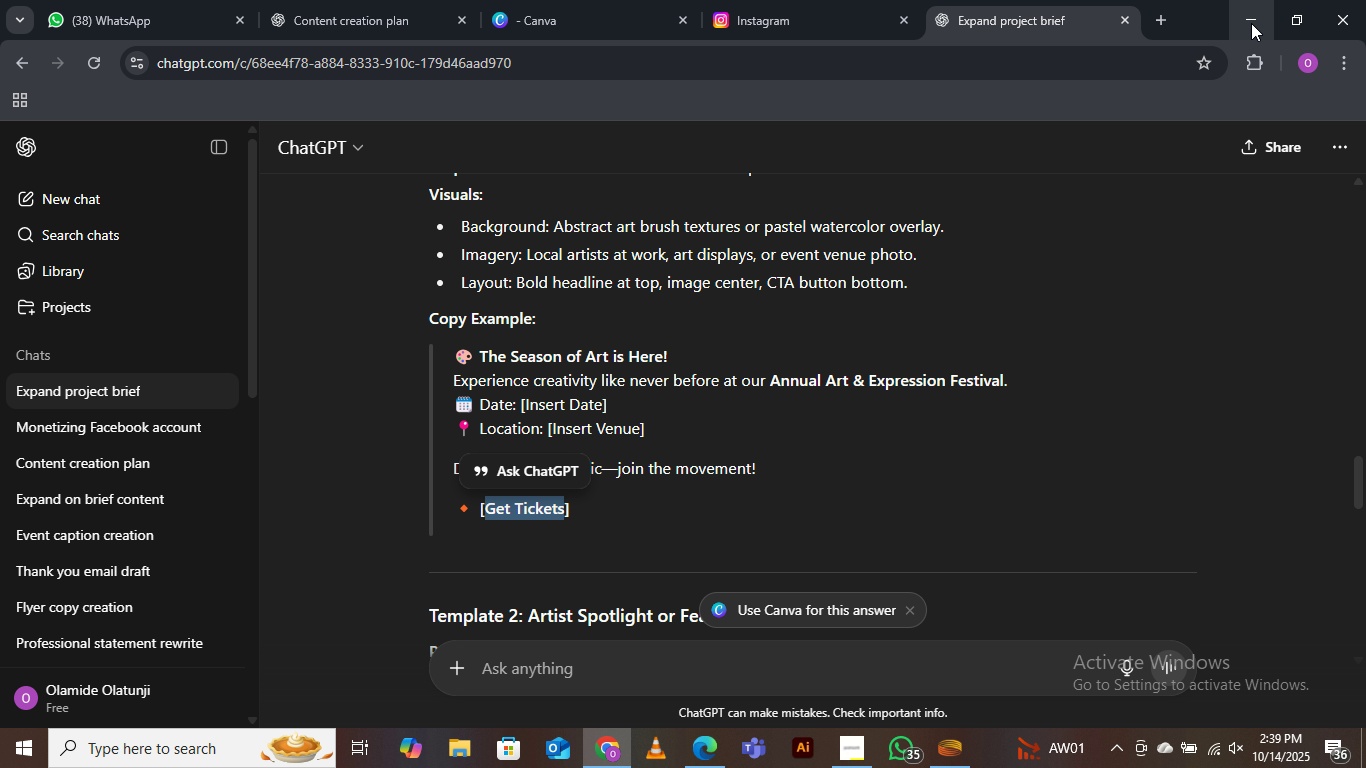 
left_click([1251, 23])
 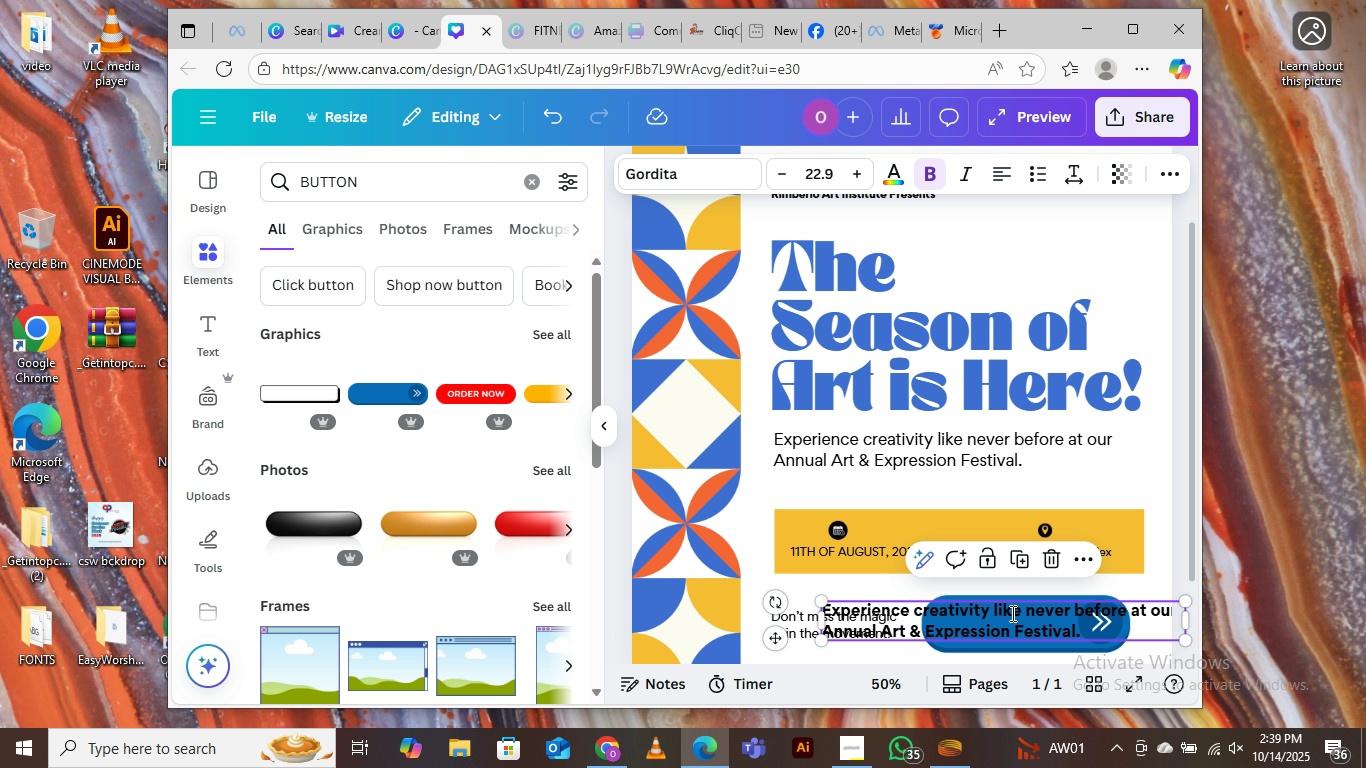 
double_click([1011, 613])
 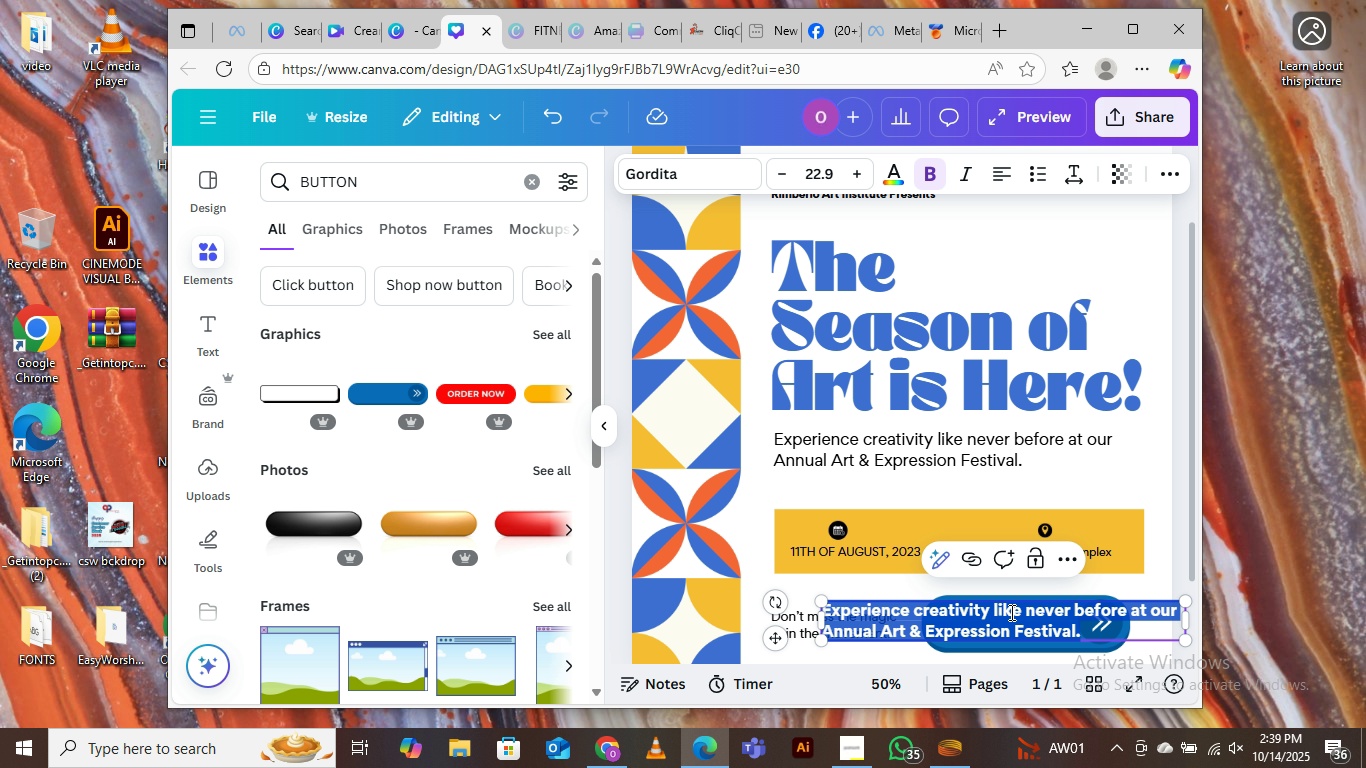 
key(Control+V)
 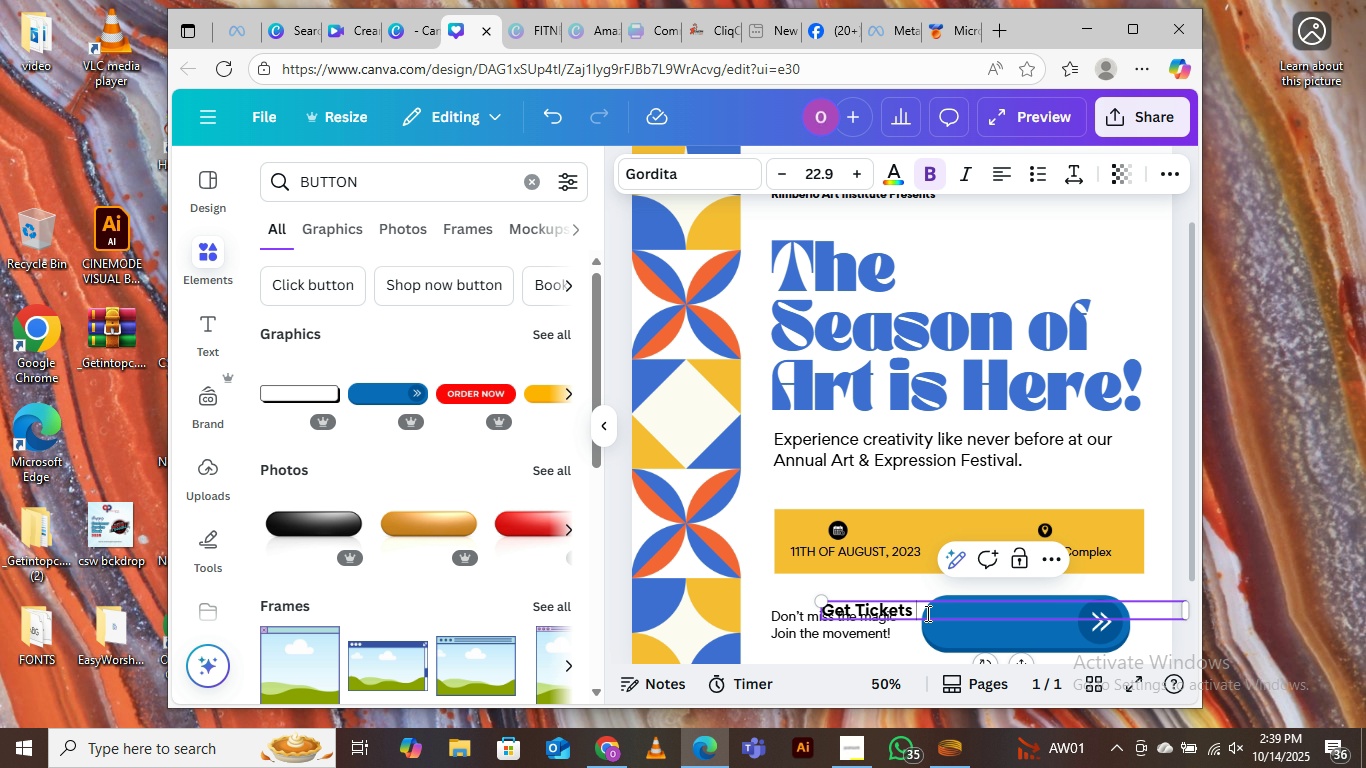 
type( Now)
 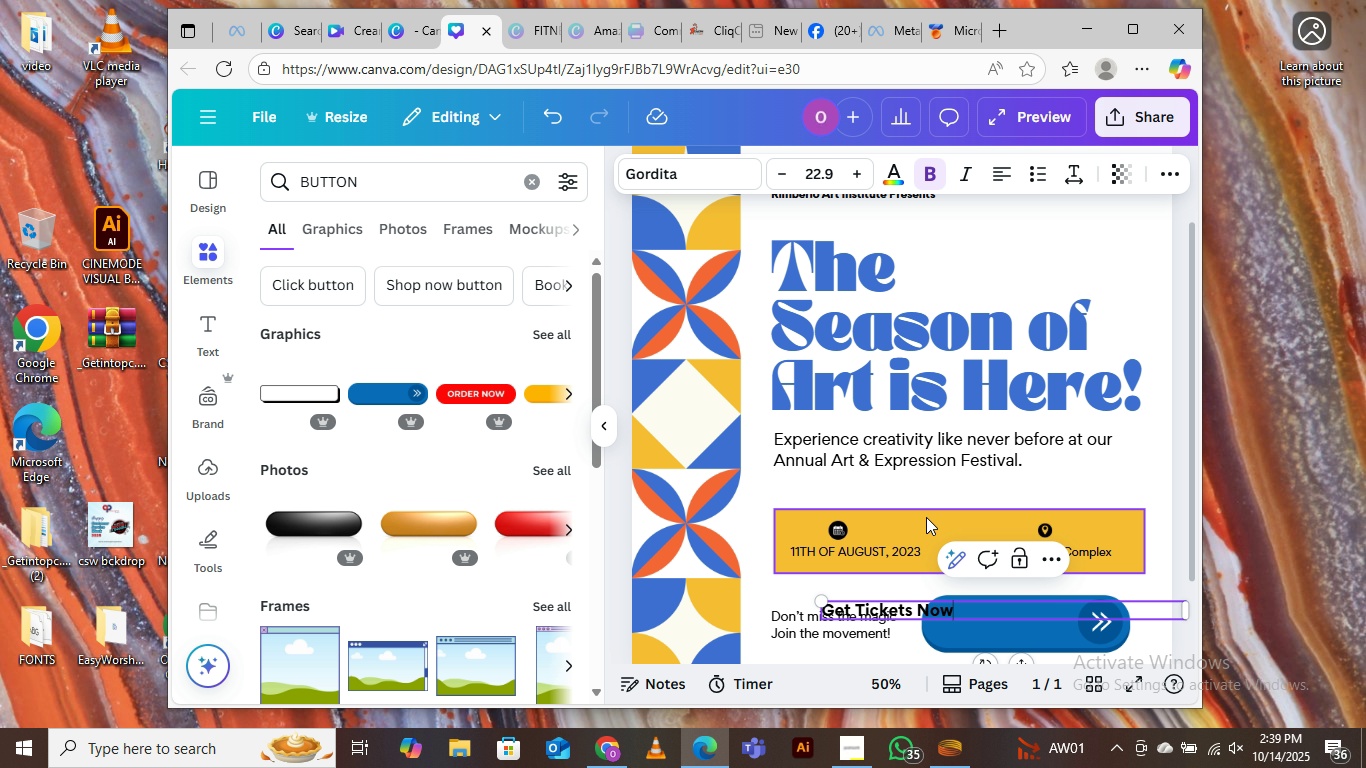 
left_click([892, 479])
 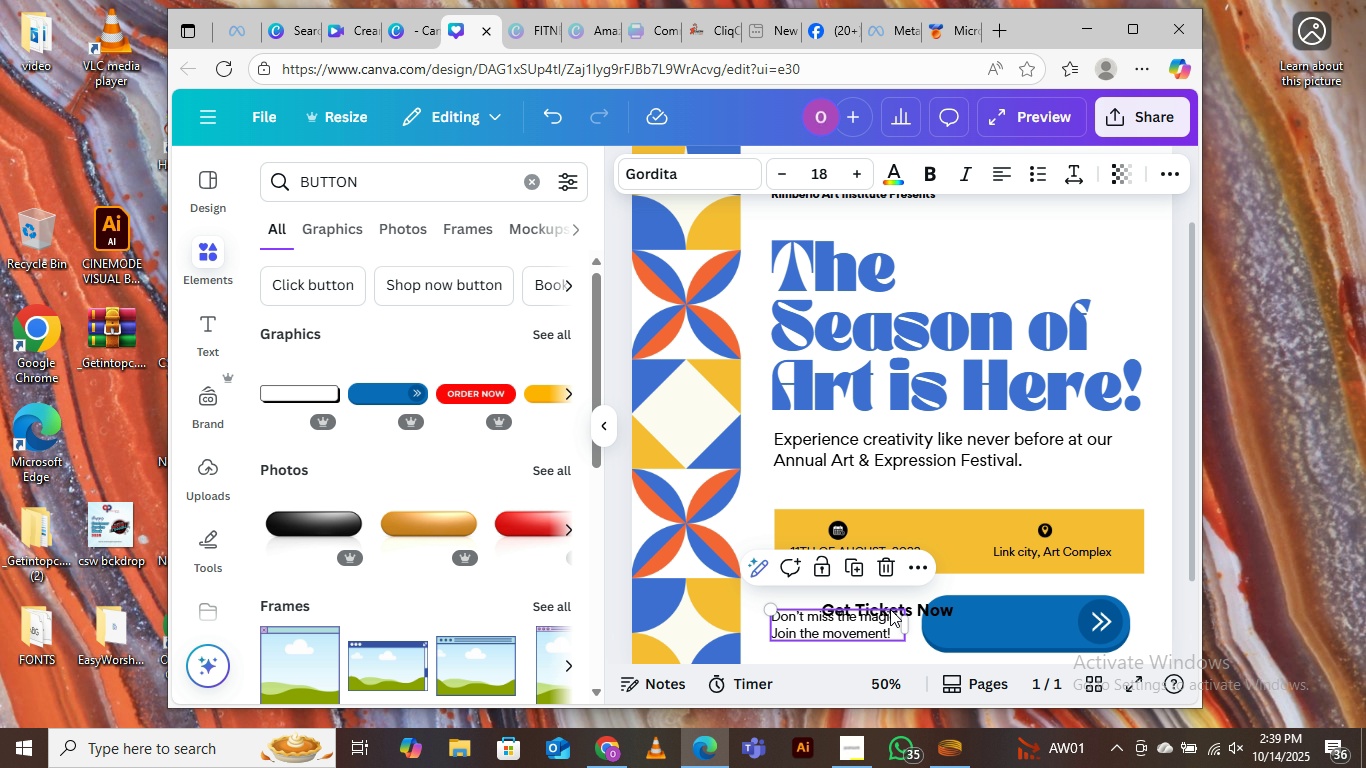 
left_click([890, 608])
 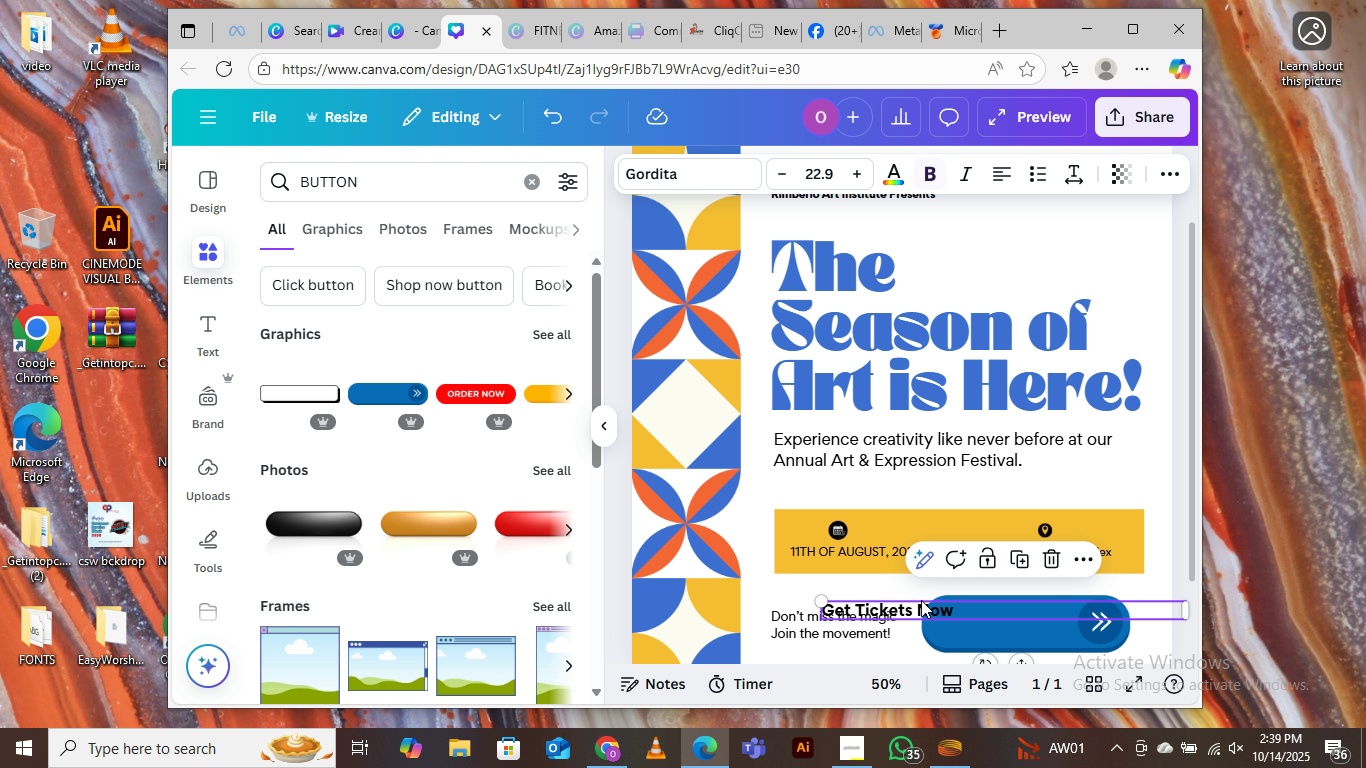 
left_click([921, 600])
 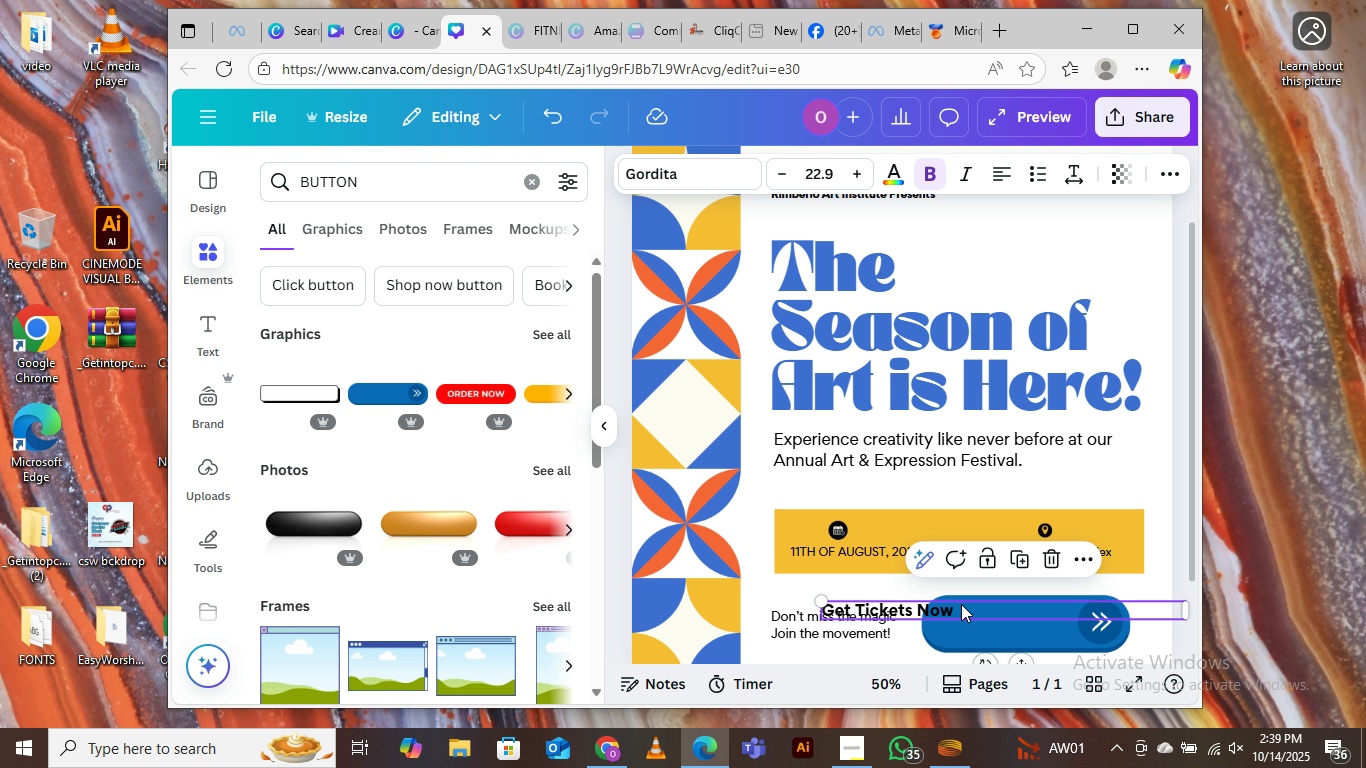 
left_click_drag(start_coordinate=[921, 600], to_coordinate=[1037, 613])
 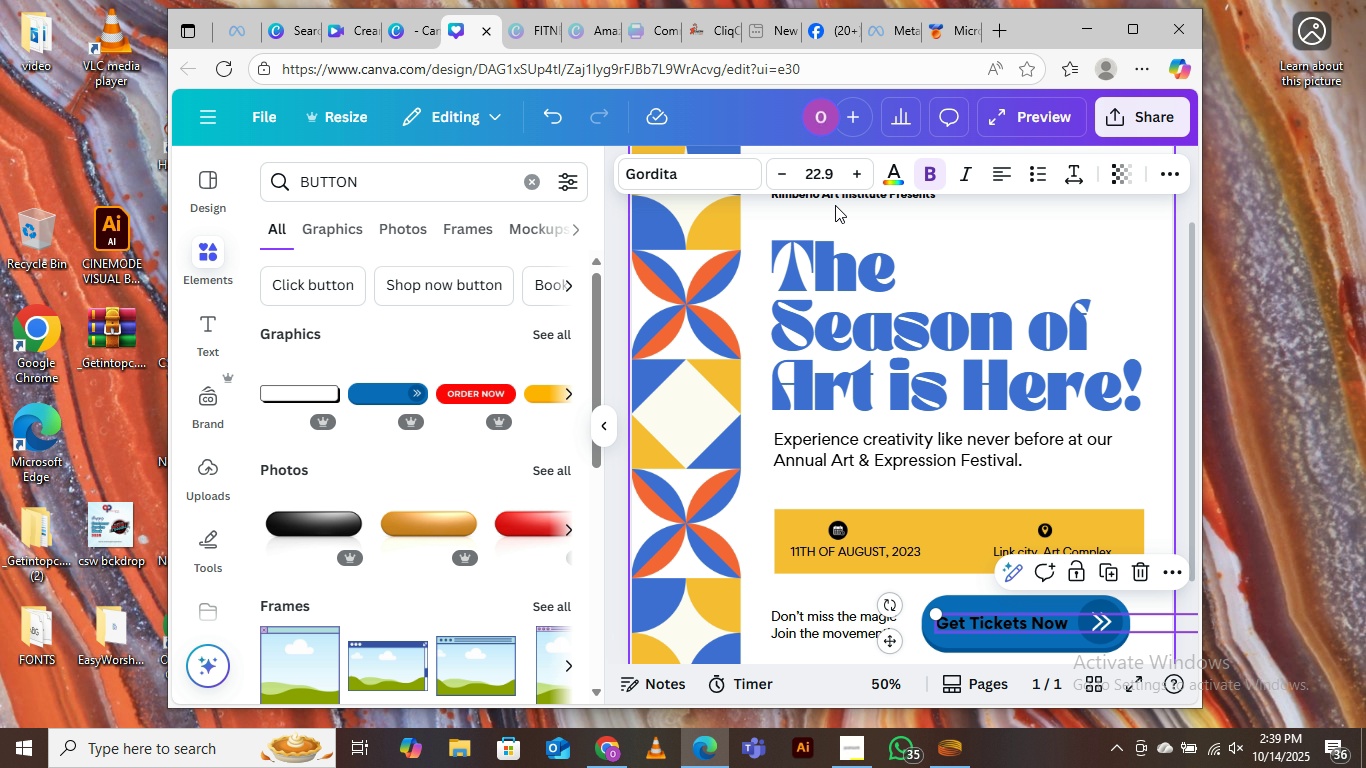 
left_click([894, 167])
 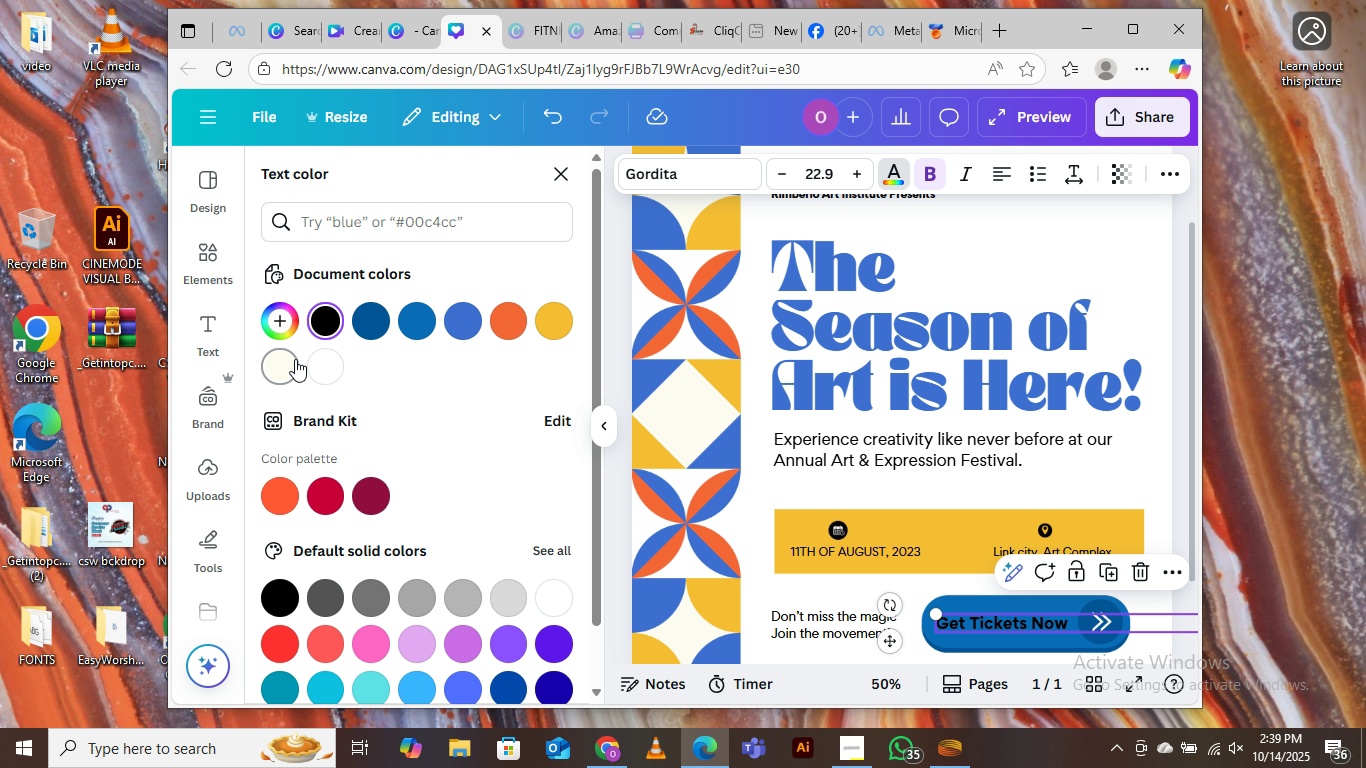 
left_click([321, 367])
 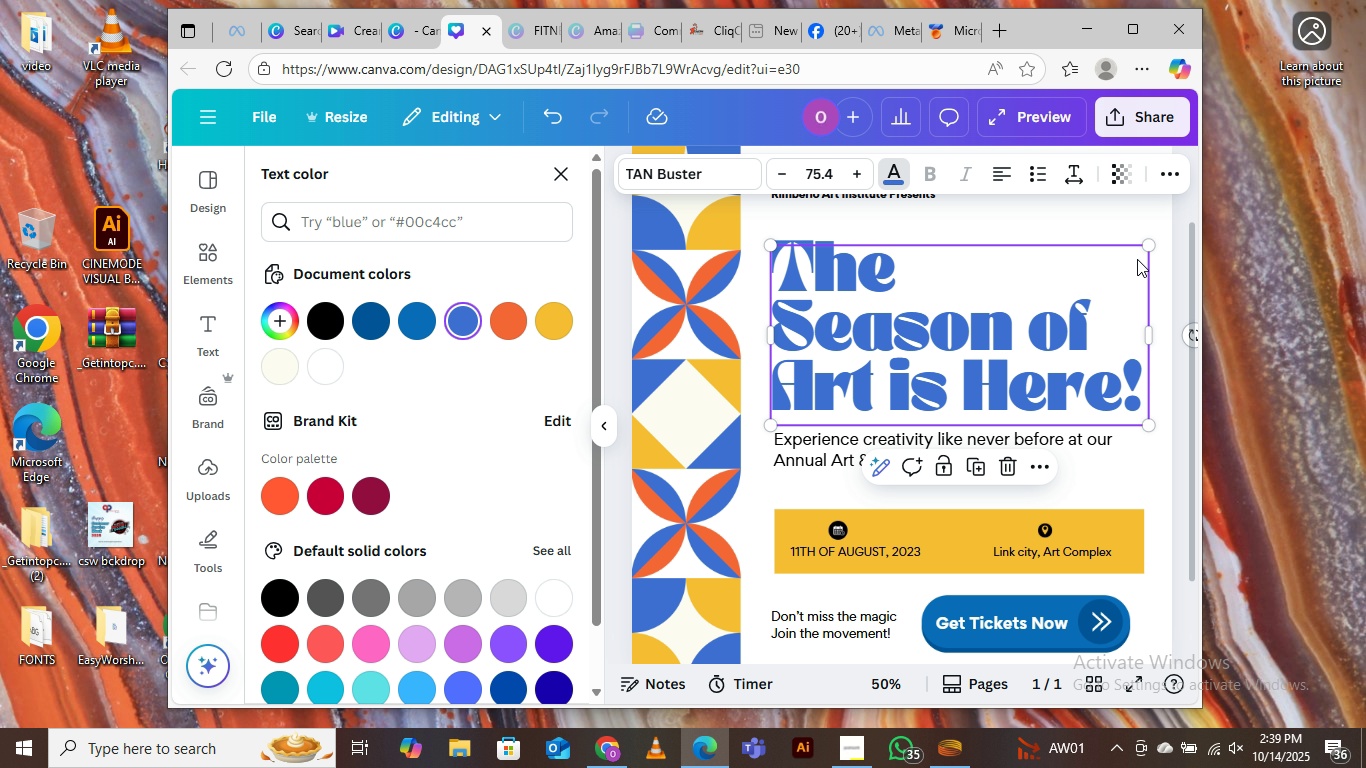 
left_click([1156, 215])
 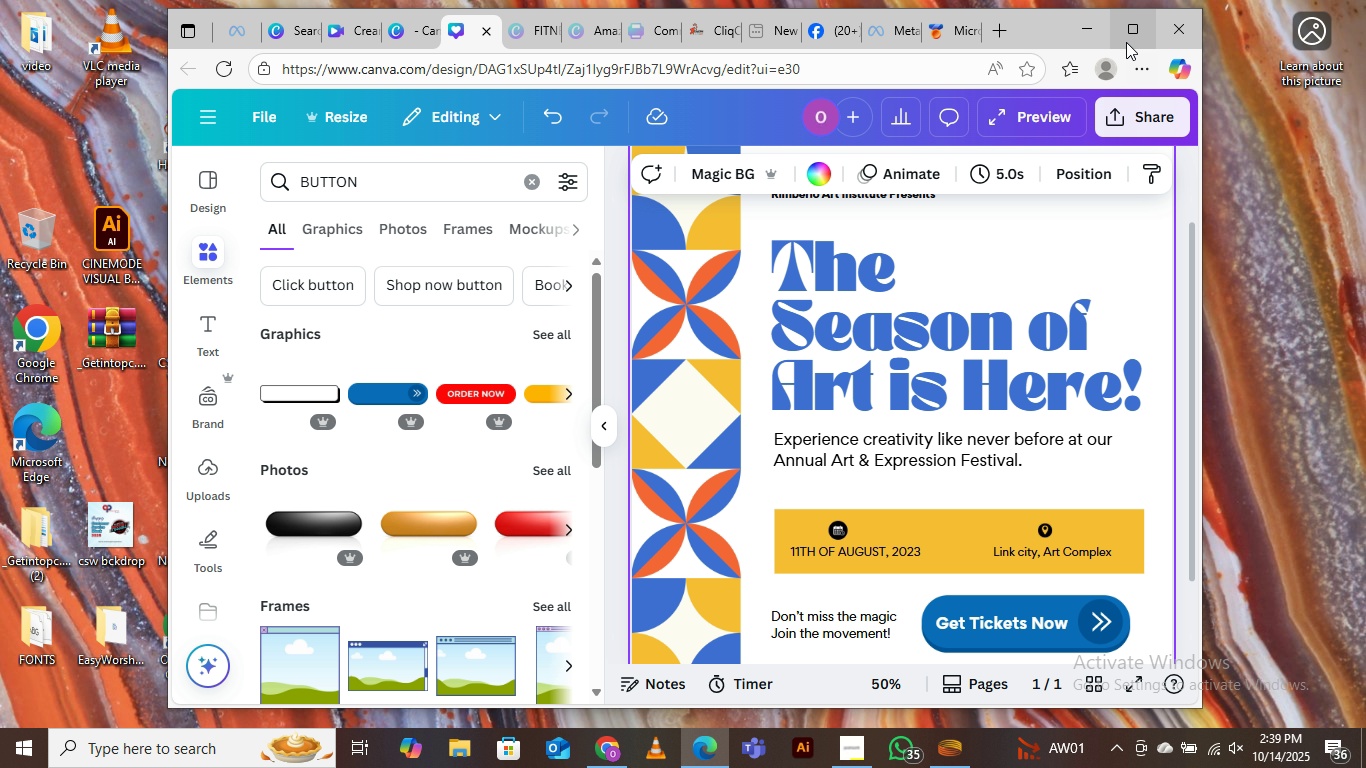 
left_click([1137, 29])
 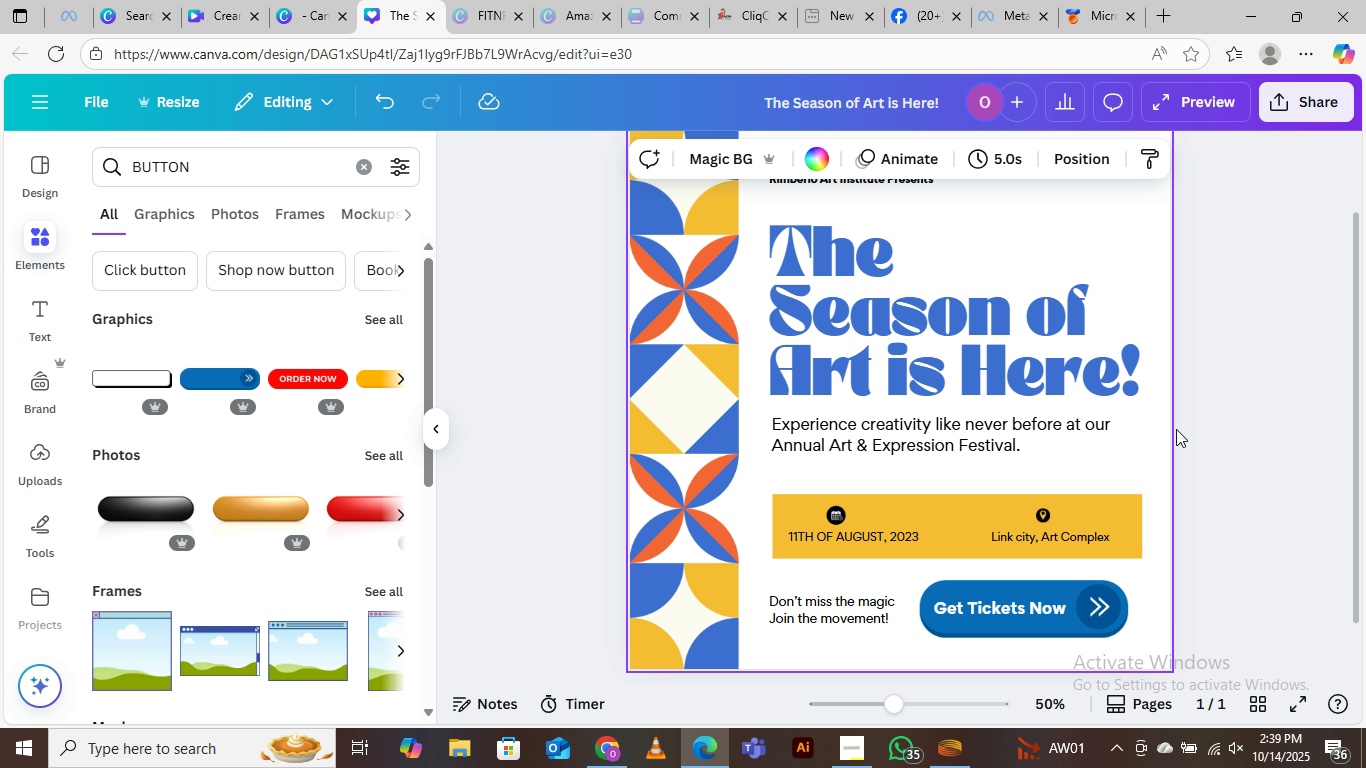 
left_click([1307, 341])
 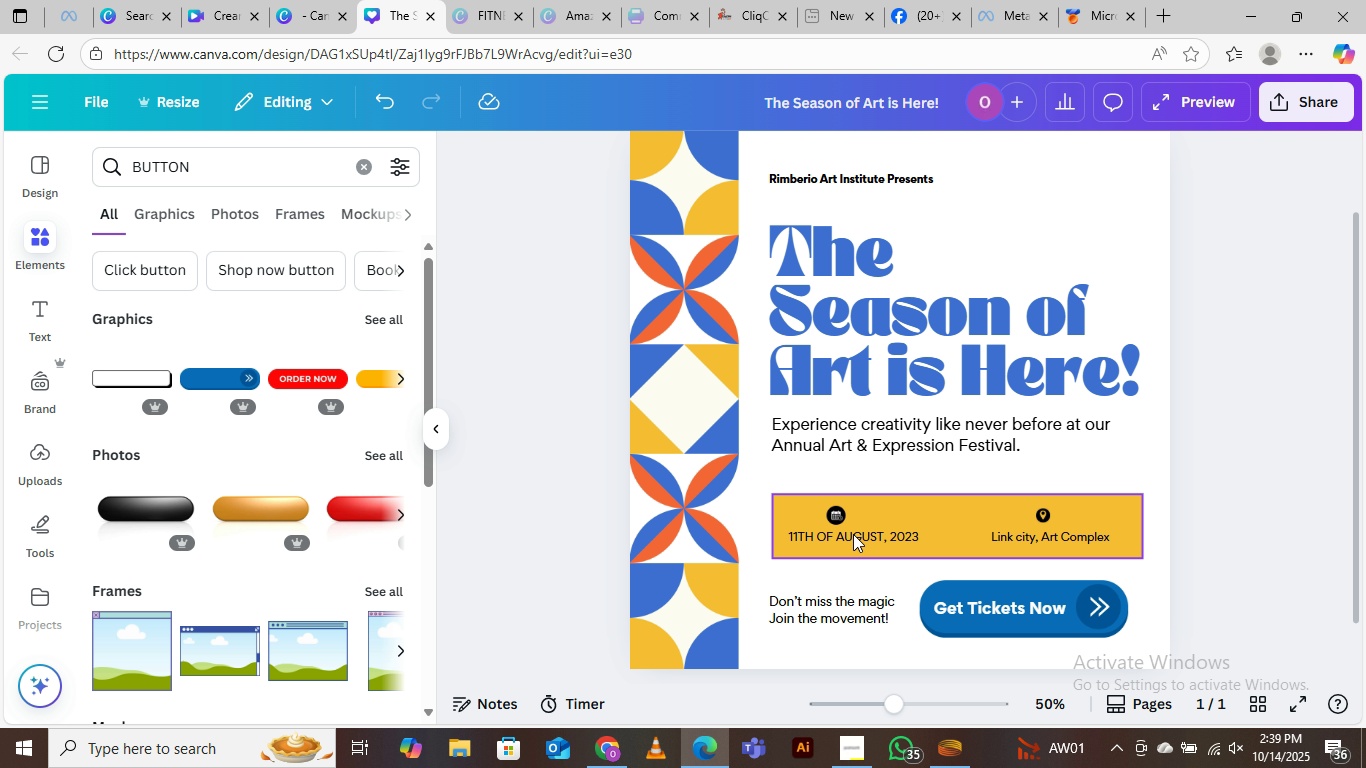 
double_click([853, 535])
 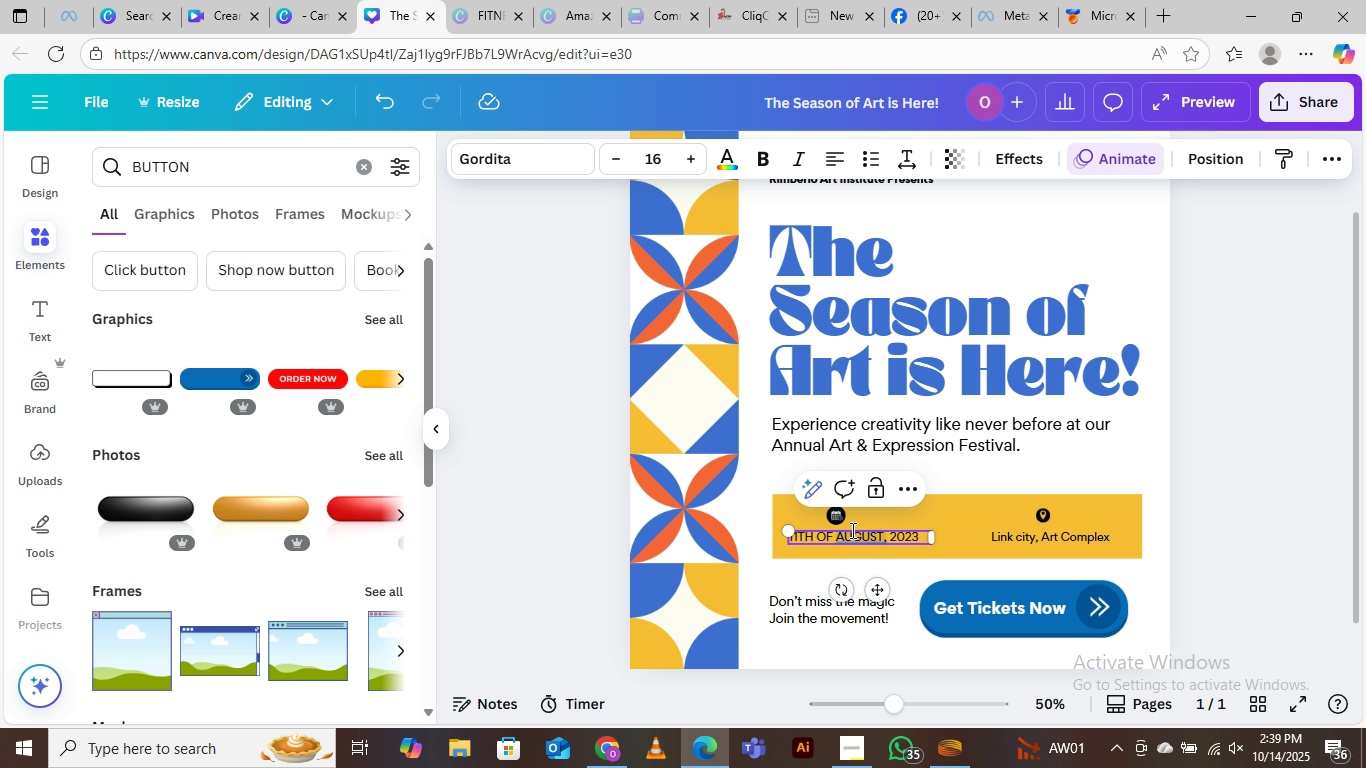 
left_click([853, 535])
 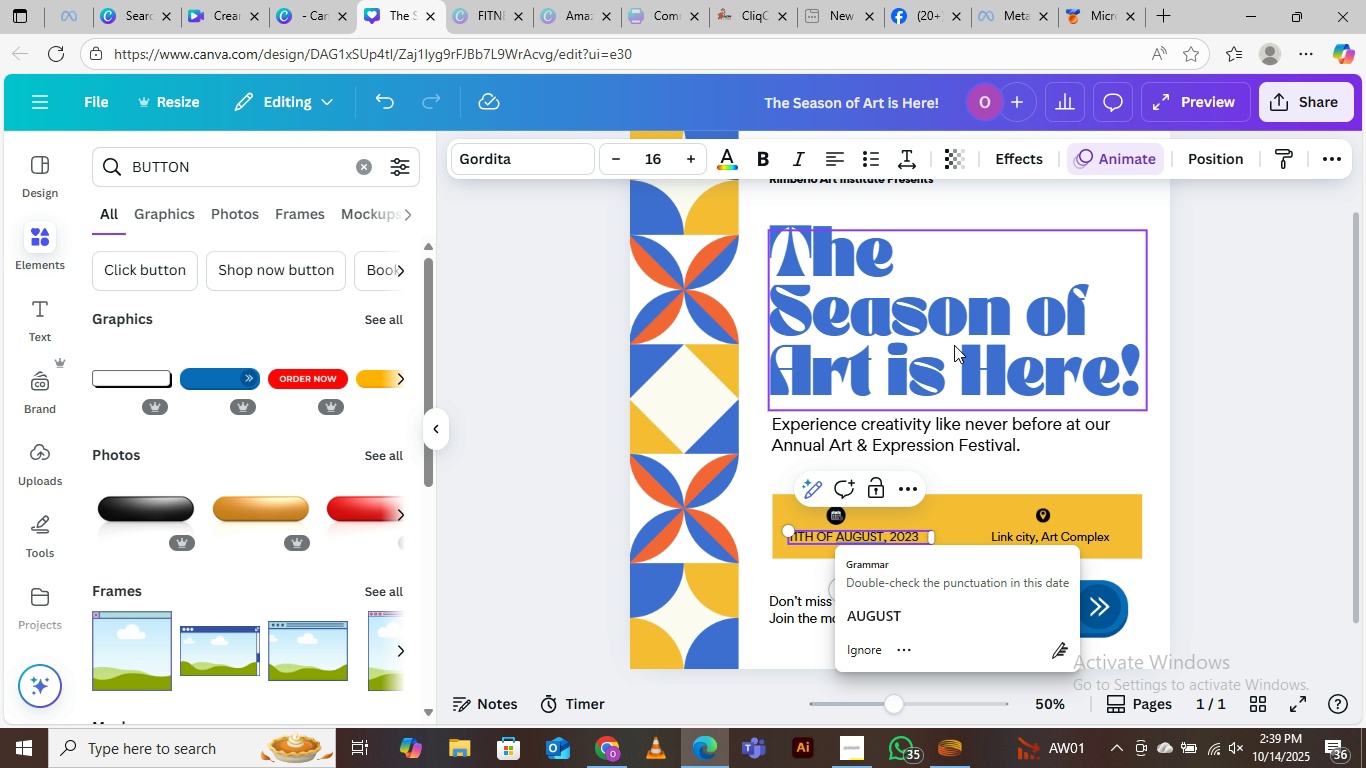 
left_click([988, 465])
 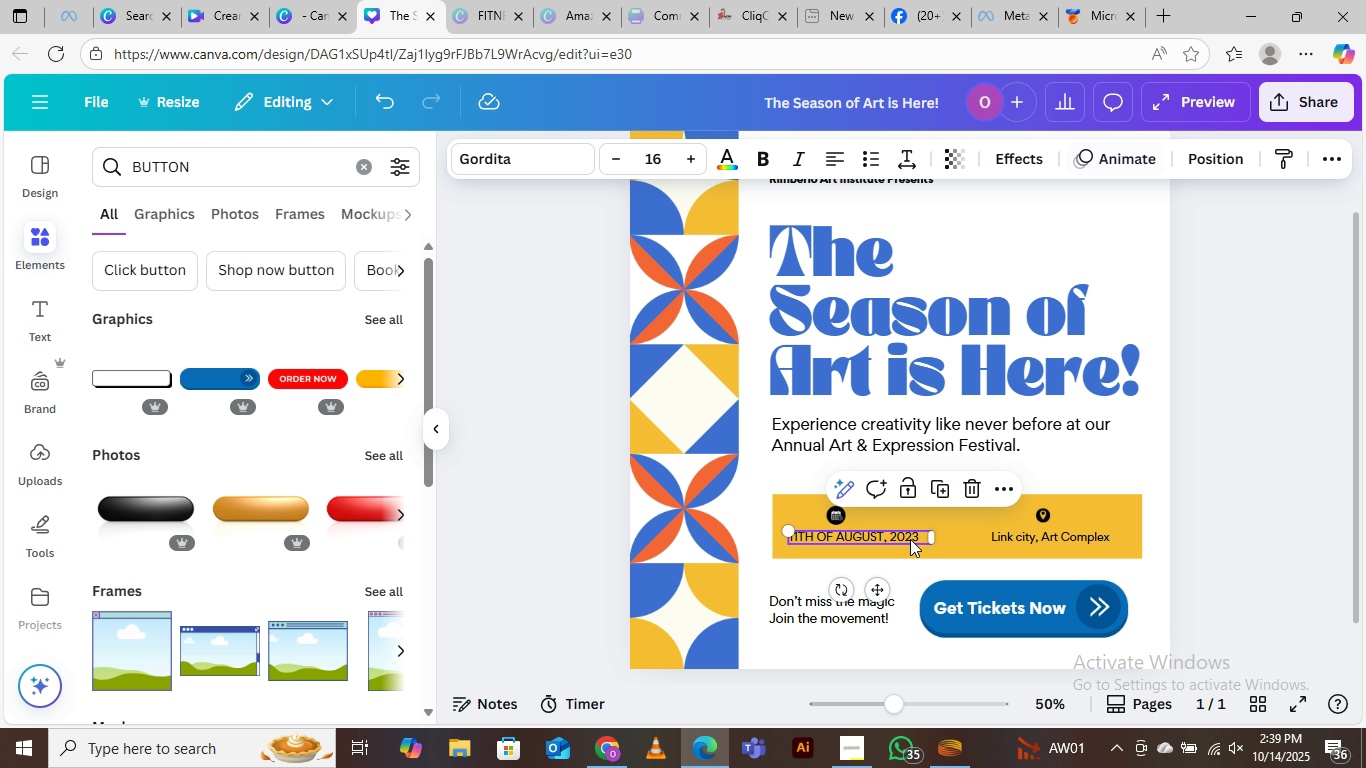 
double_click([910, 539])
 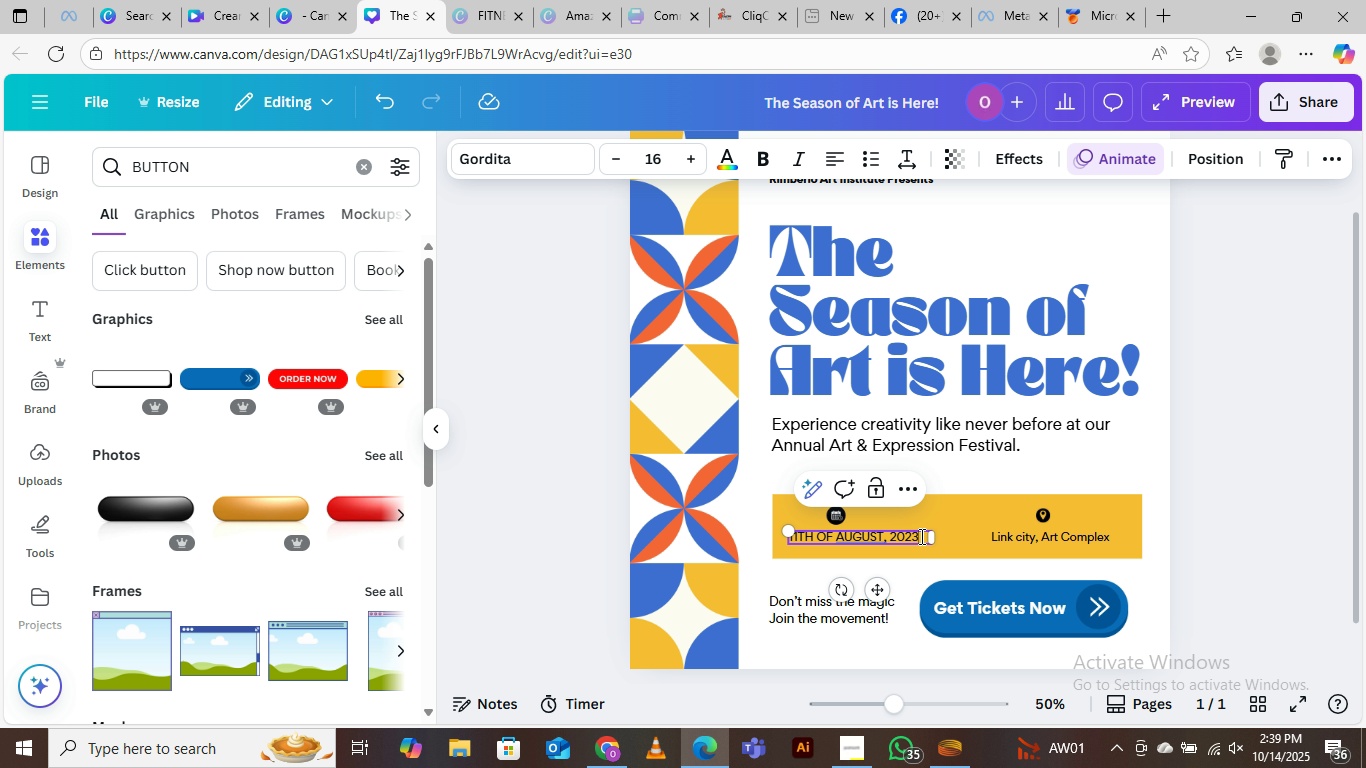 
left_click_drag(start_coordinate=[920, 536], to_coordinate=[798, 532])
 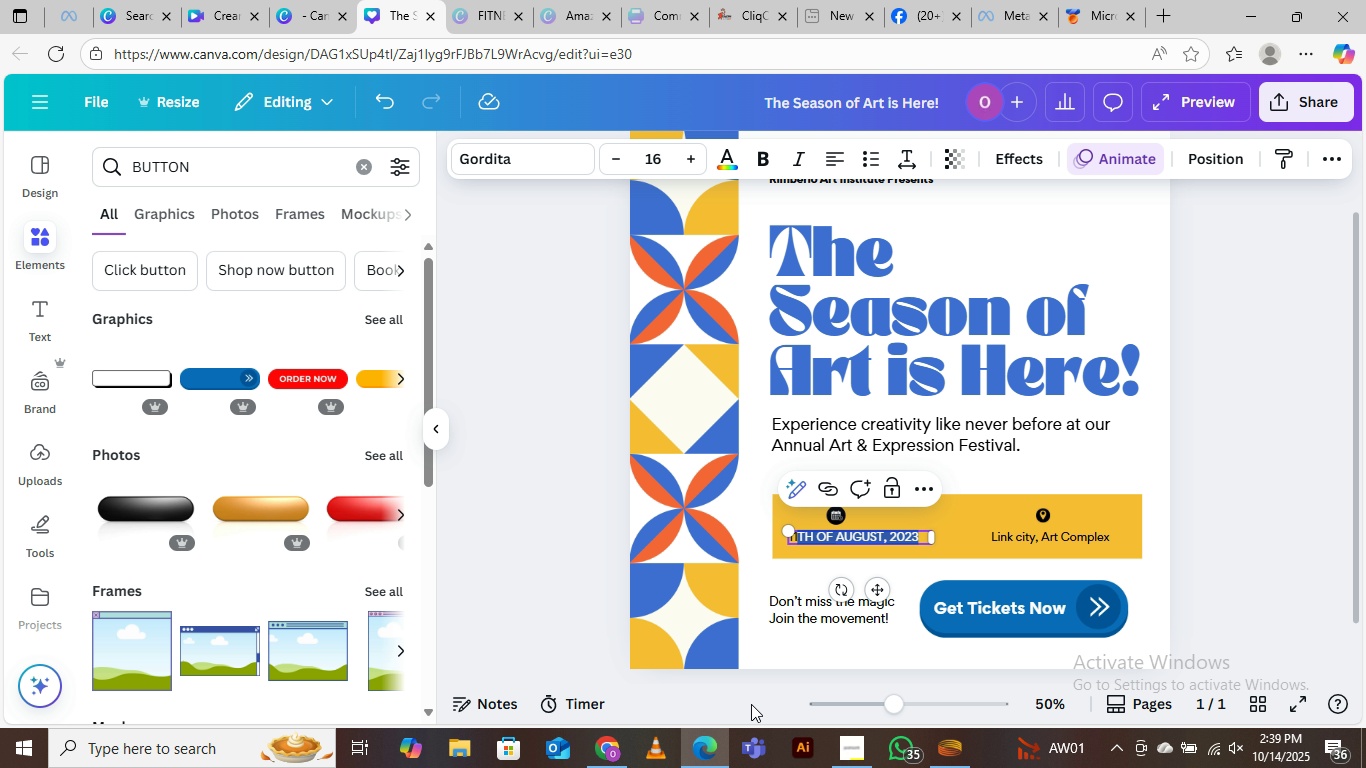 
type(th of )
key(Backspace)
key(Backspace)
key(Backspace)
key(Backspace)
key(Backspace)
key(Backspace)
type(a)
key(Backspace)
type(th of August, 2023)
 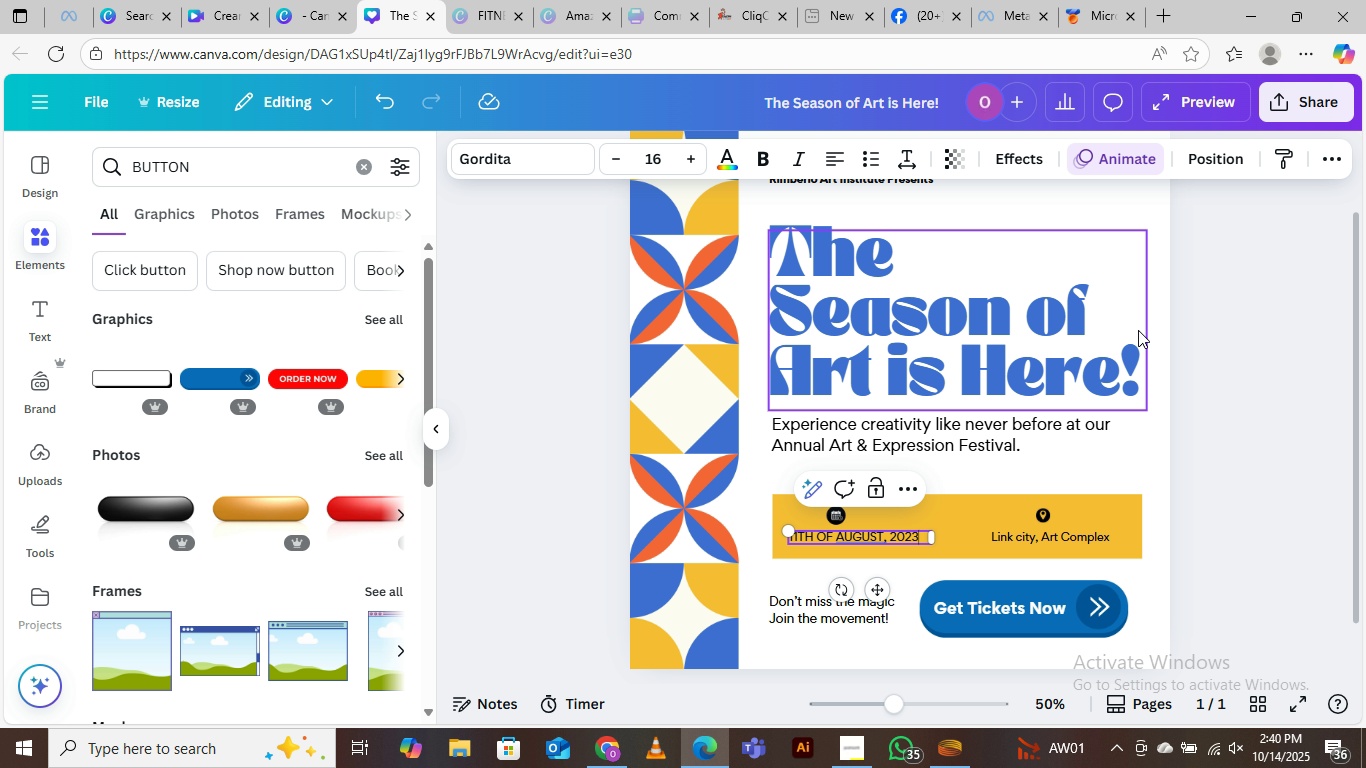 
left_click([1227, 331])
 